 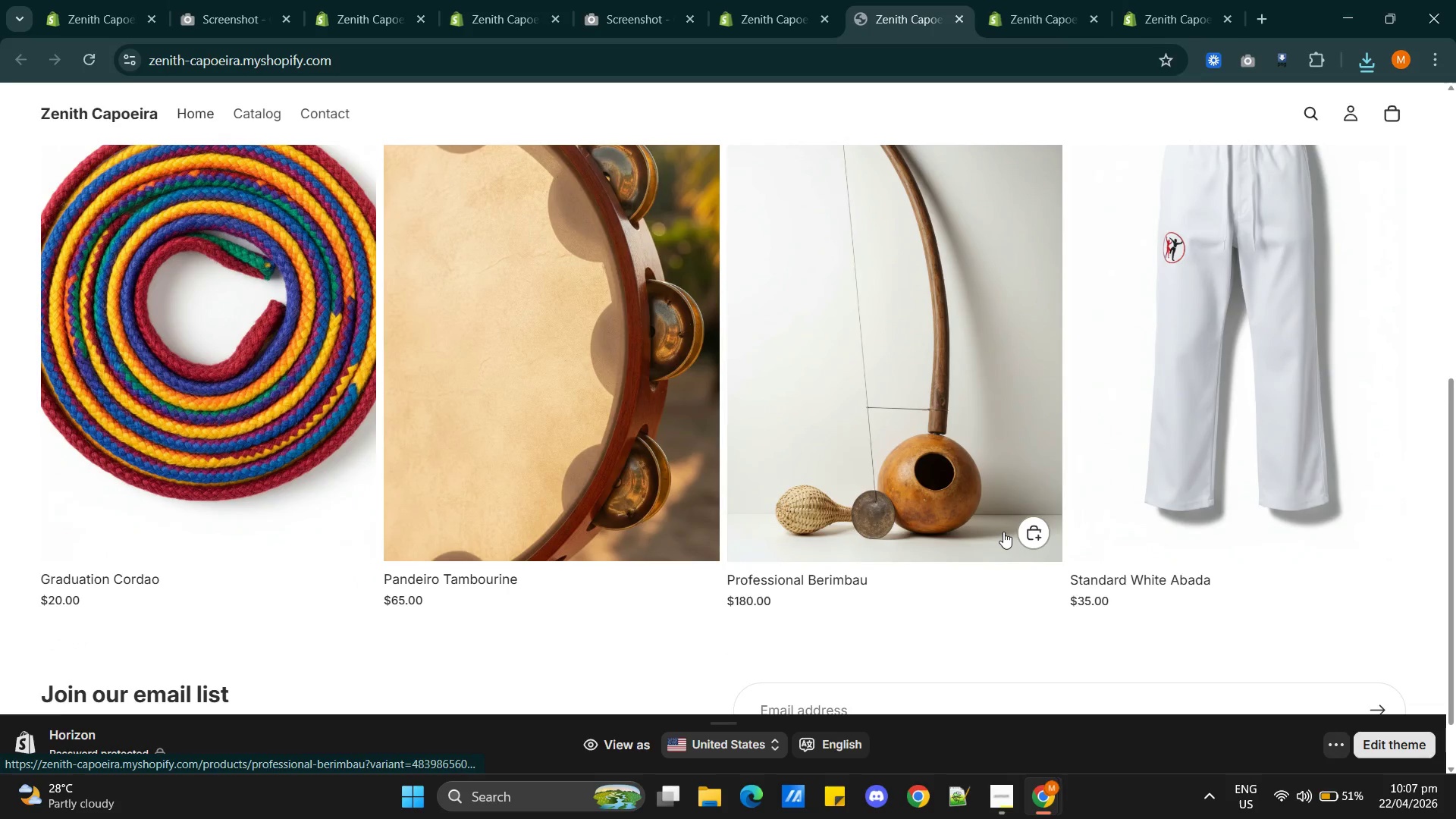 
scroll: coordinate [1003, 532], scroll_direction: down, amount: 3.0
 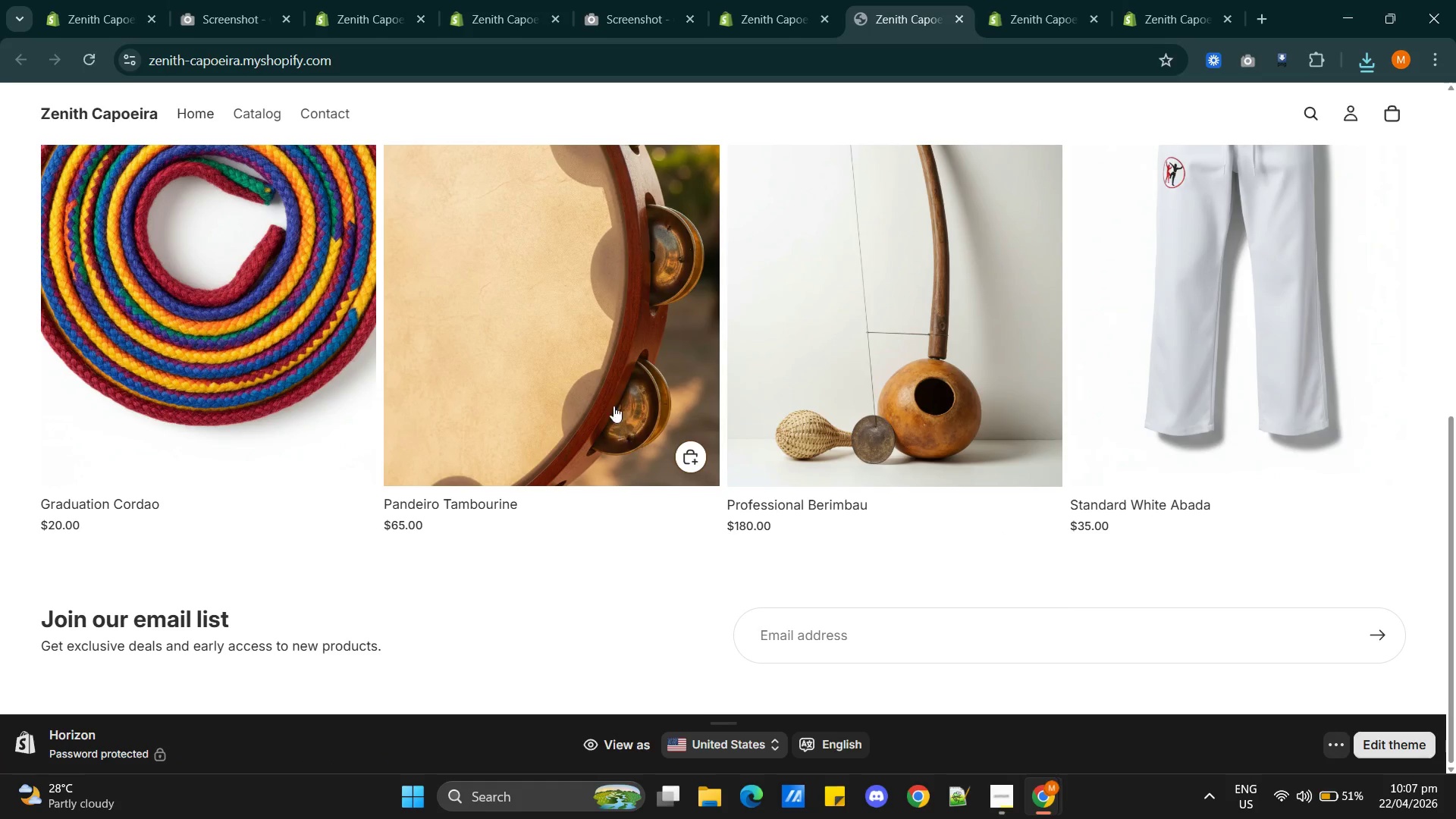 
left_click([853, 348])
 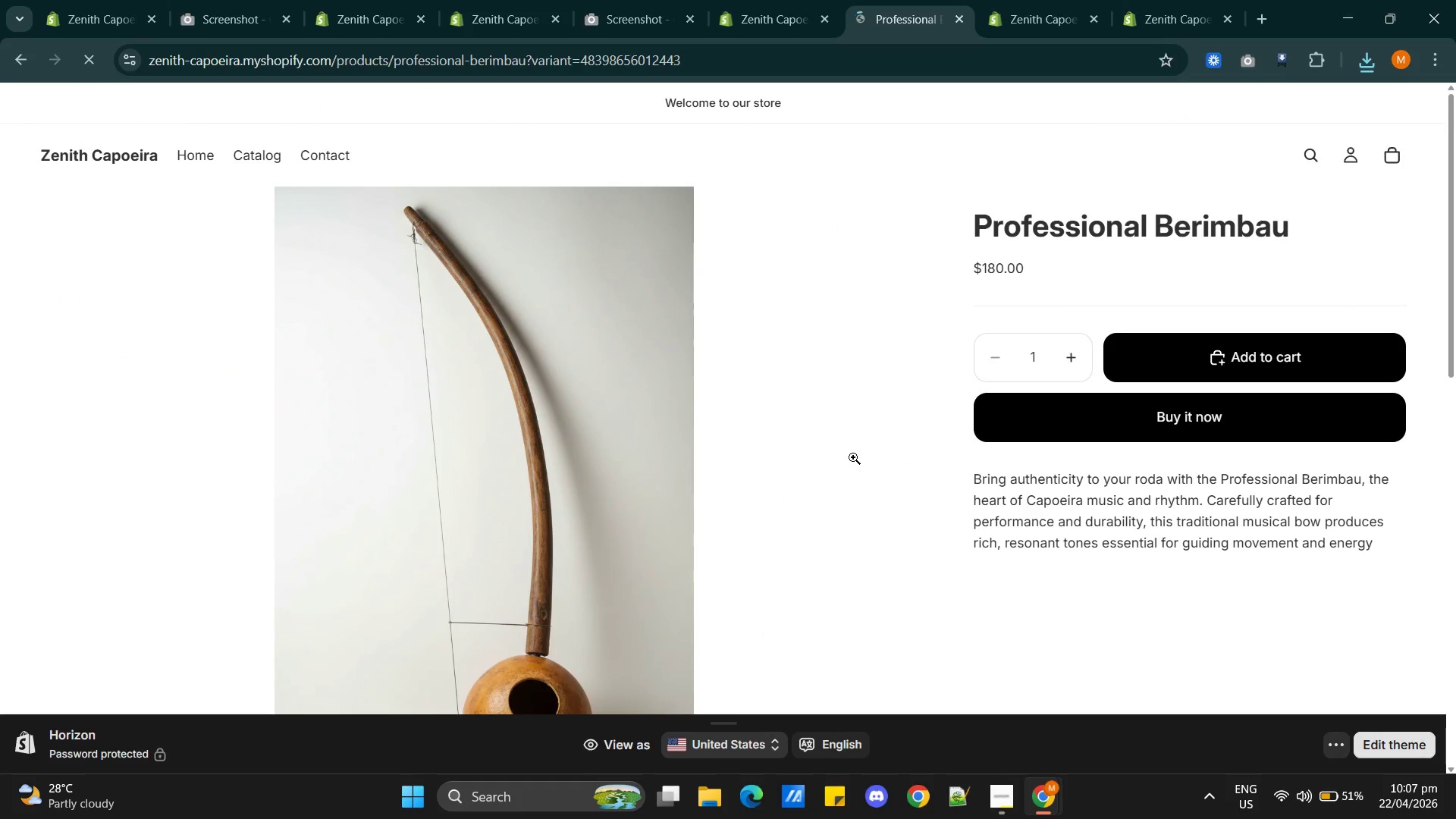 
left_click([1163, 406])
 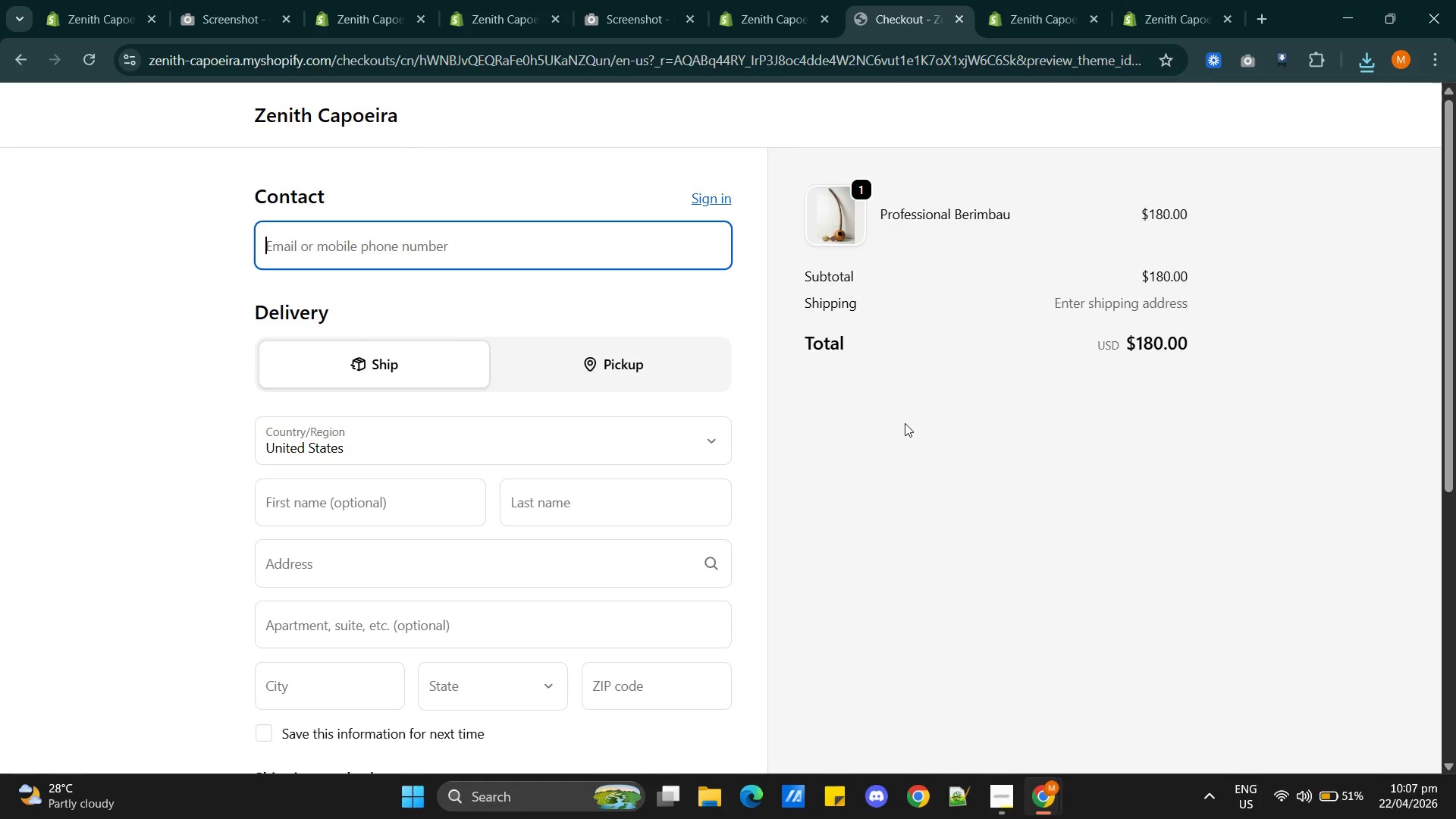 
wait(12.08)
 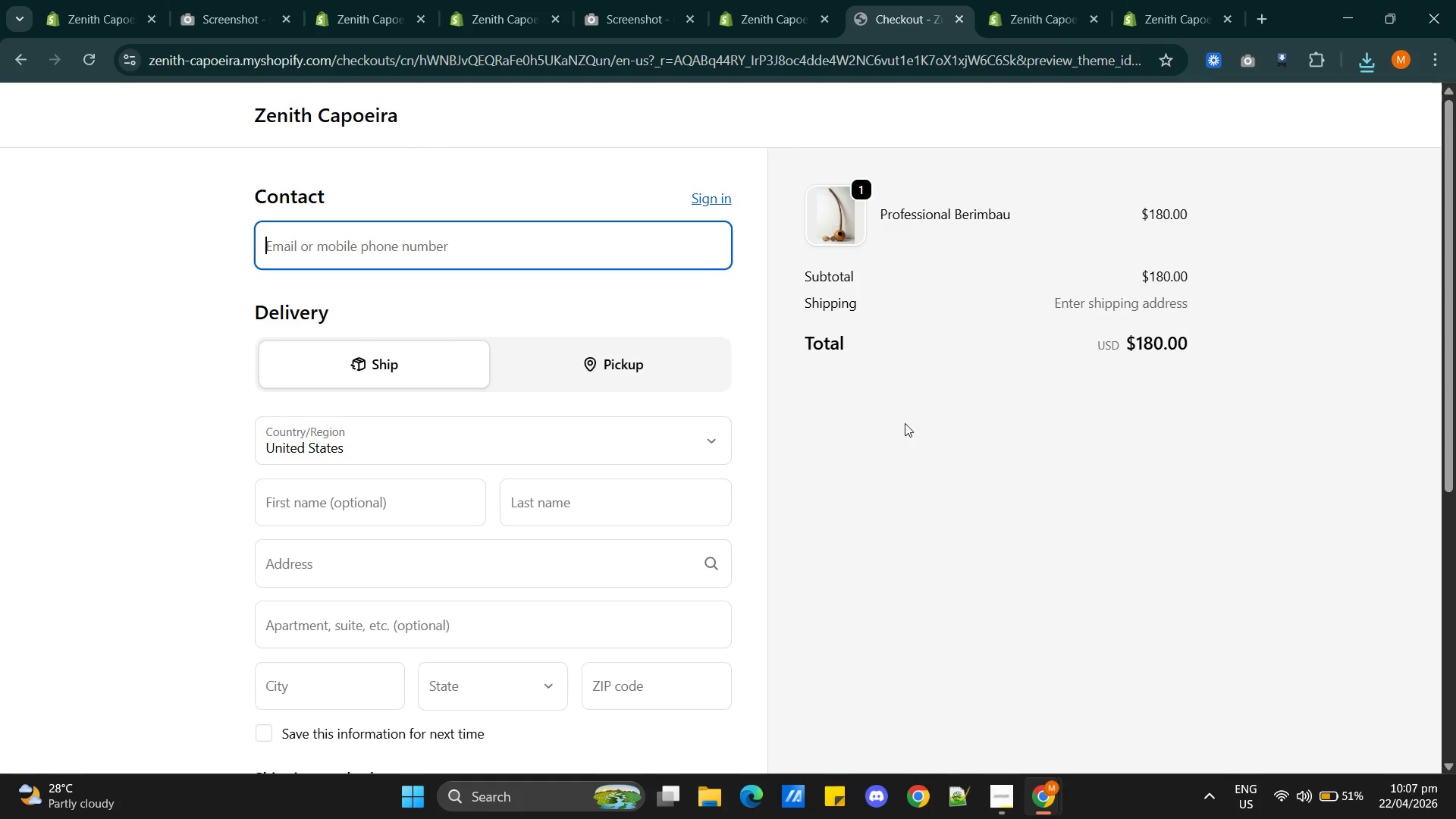 
scroll: coordinate [623, 531], scroll_direction: down, amount: 1.0
 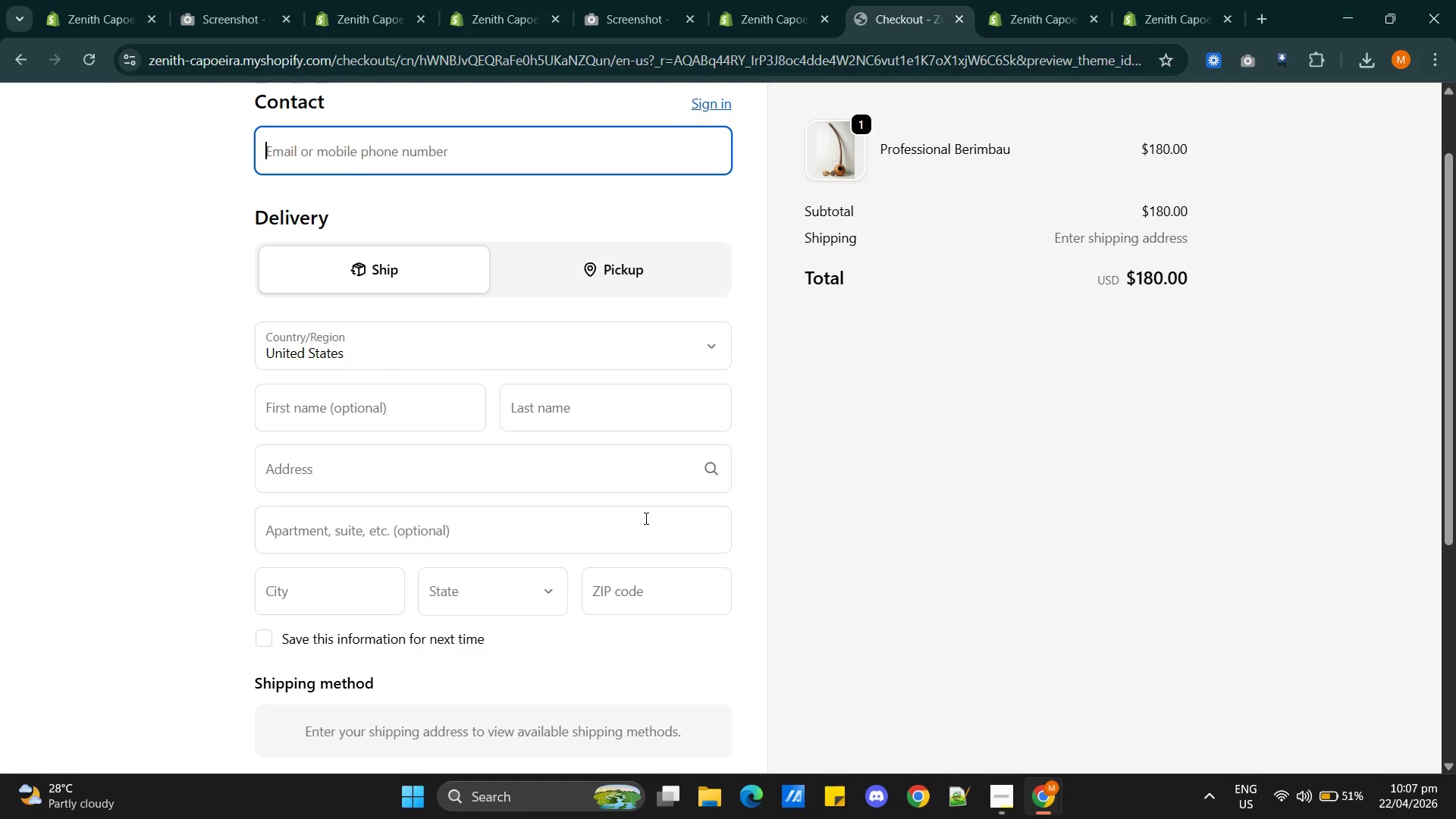 
scroll: coordinate [647, 516], scroll_direction: up, amount: 1.0
 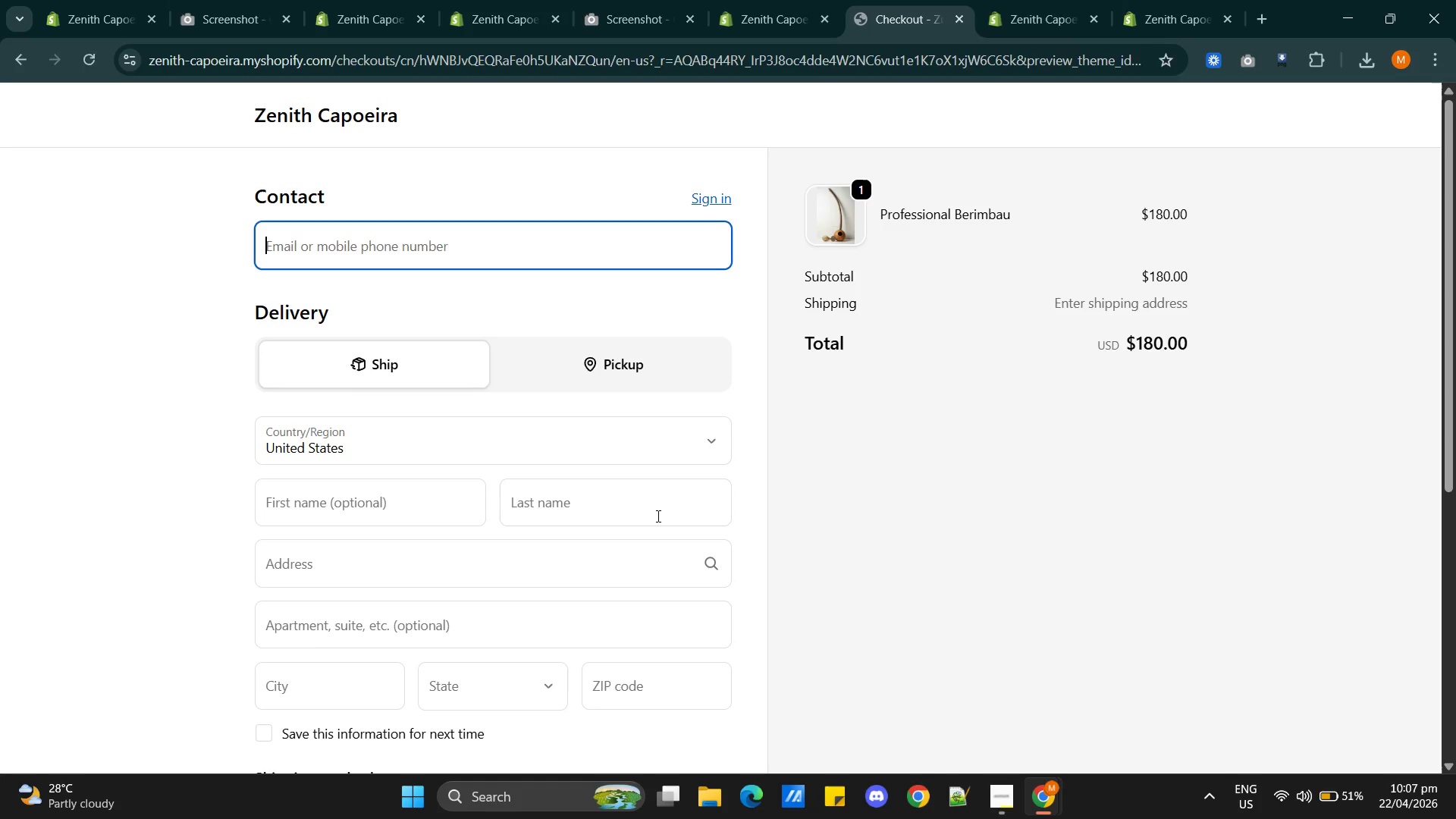 
wait(10.8)
 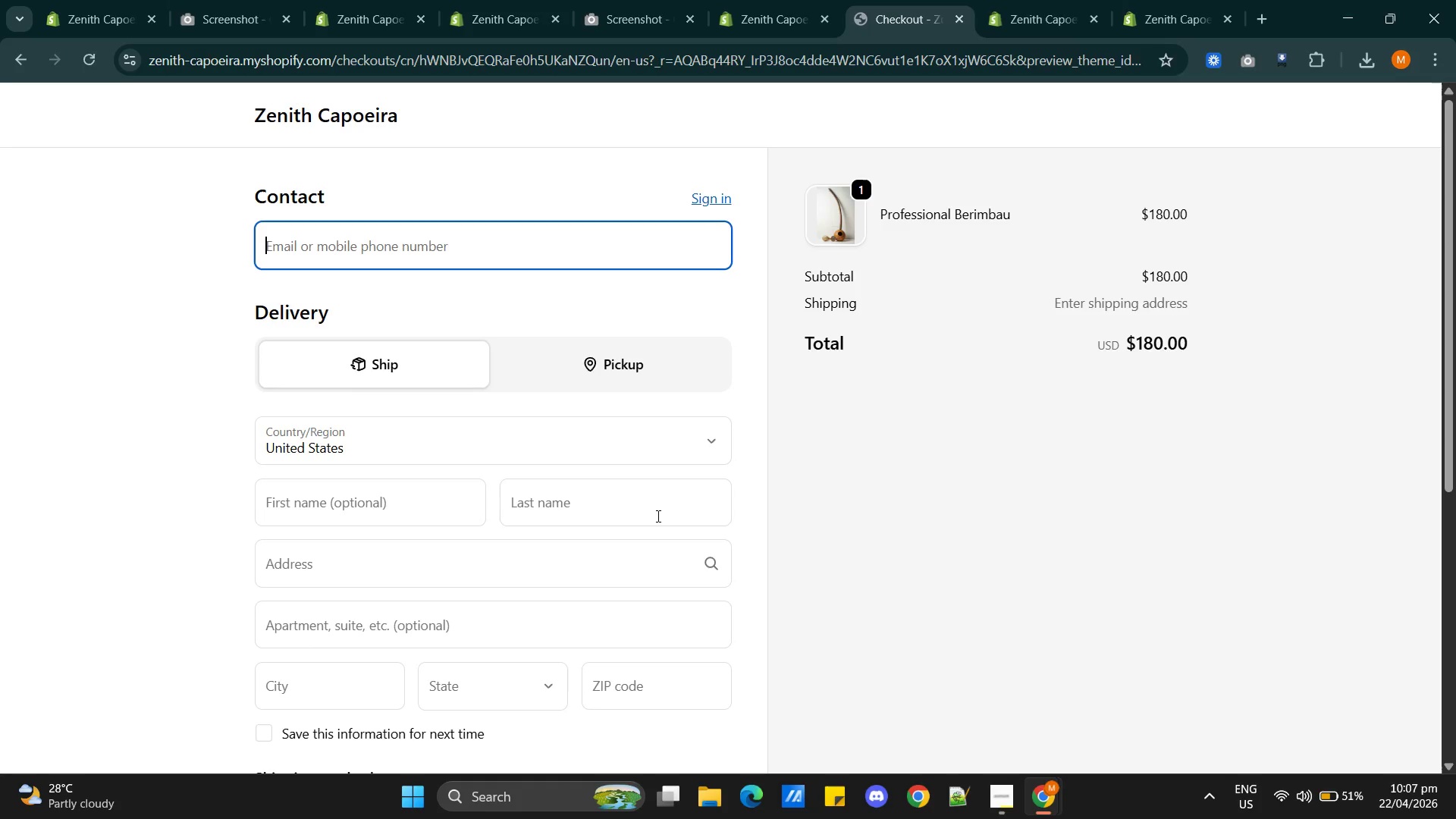 
type(1234567890)
 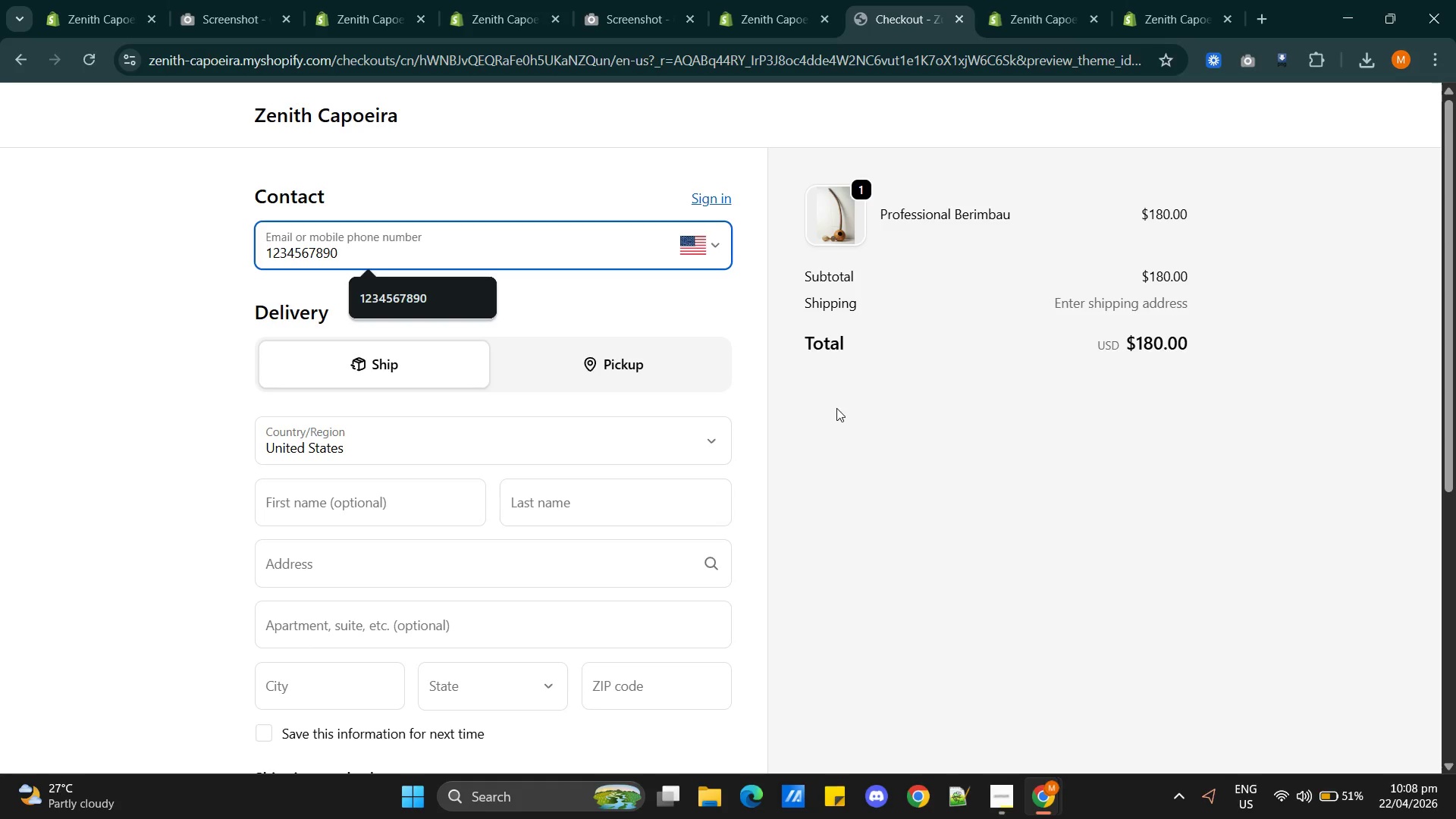 
left_click([610, 300])
 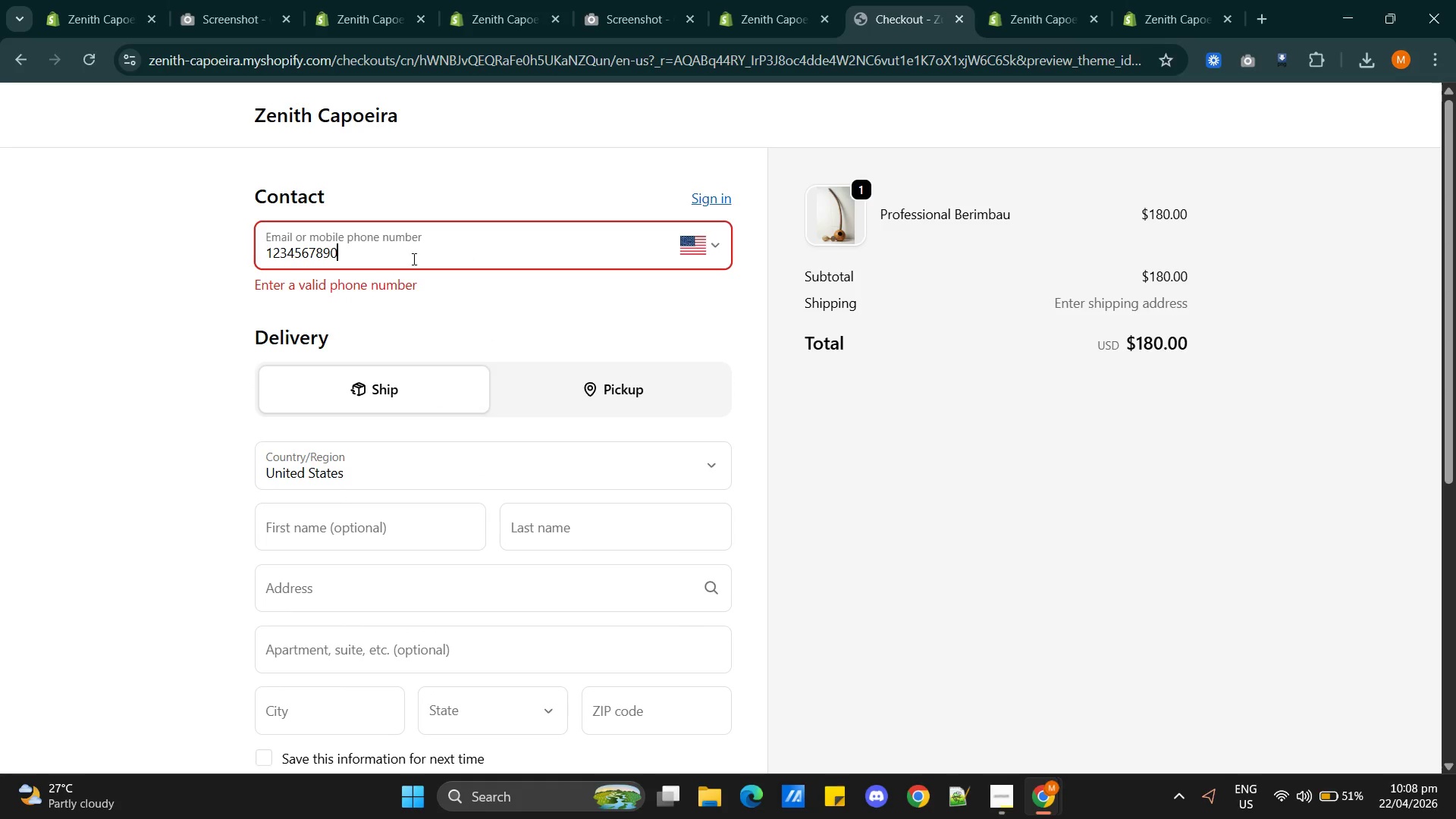 
left_click([697, 245])
 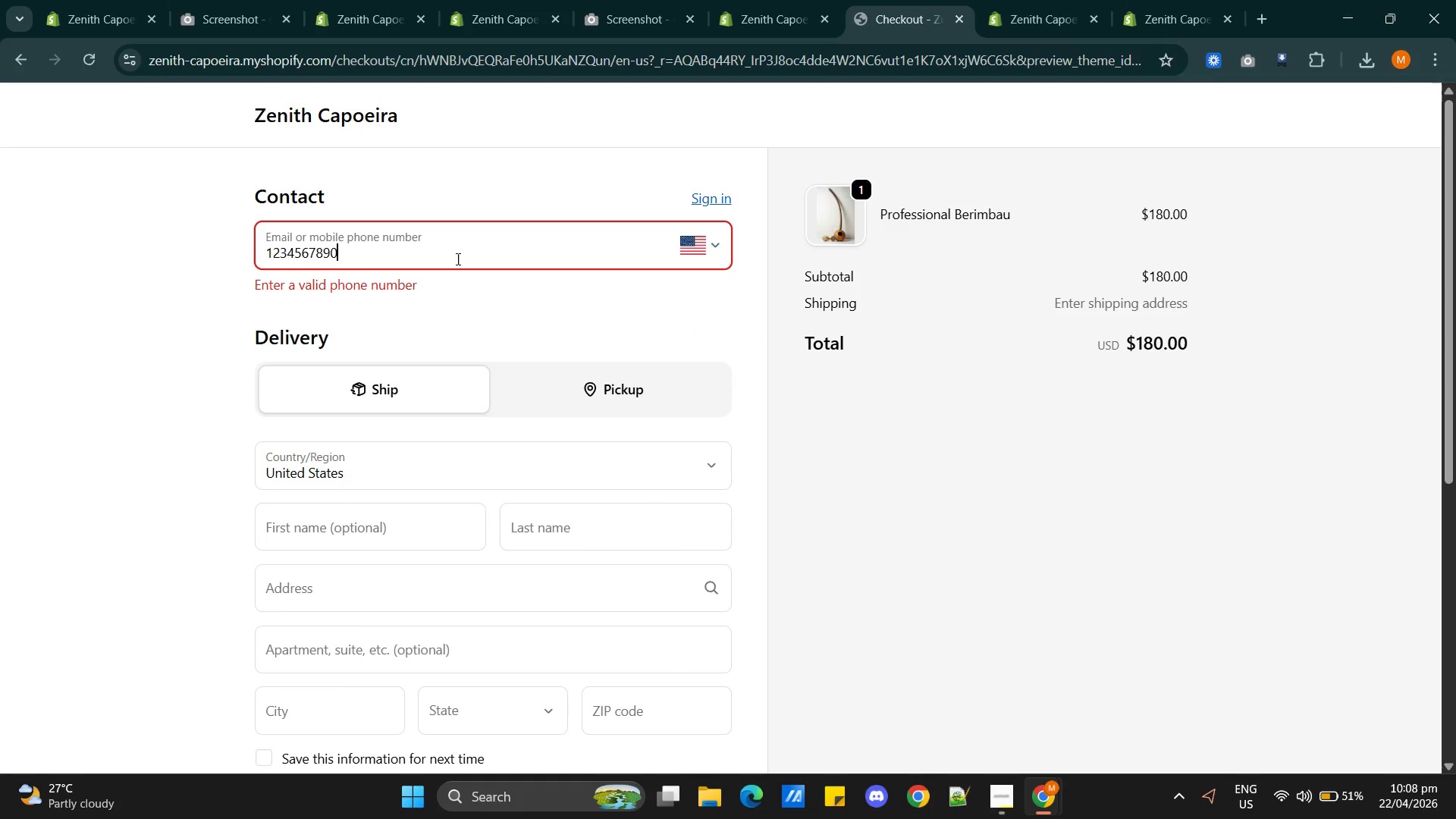 
double_click([383, 259])
 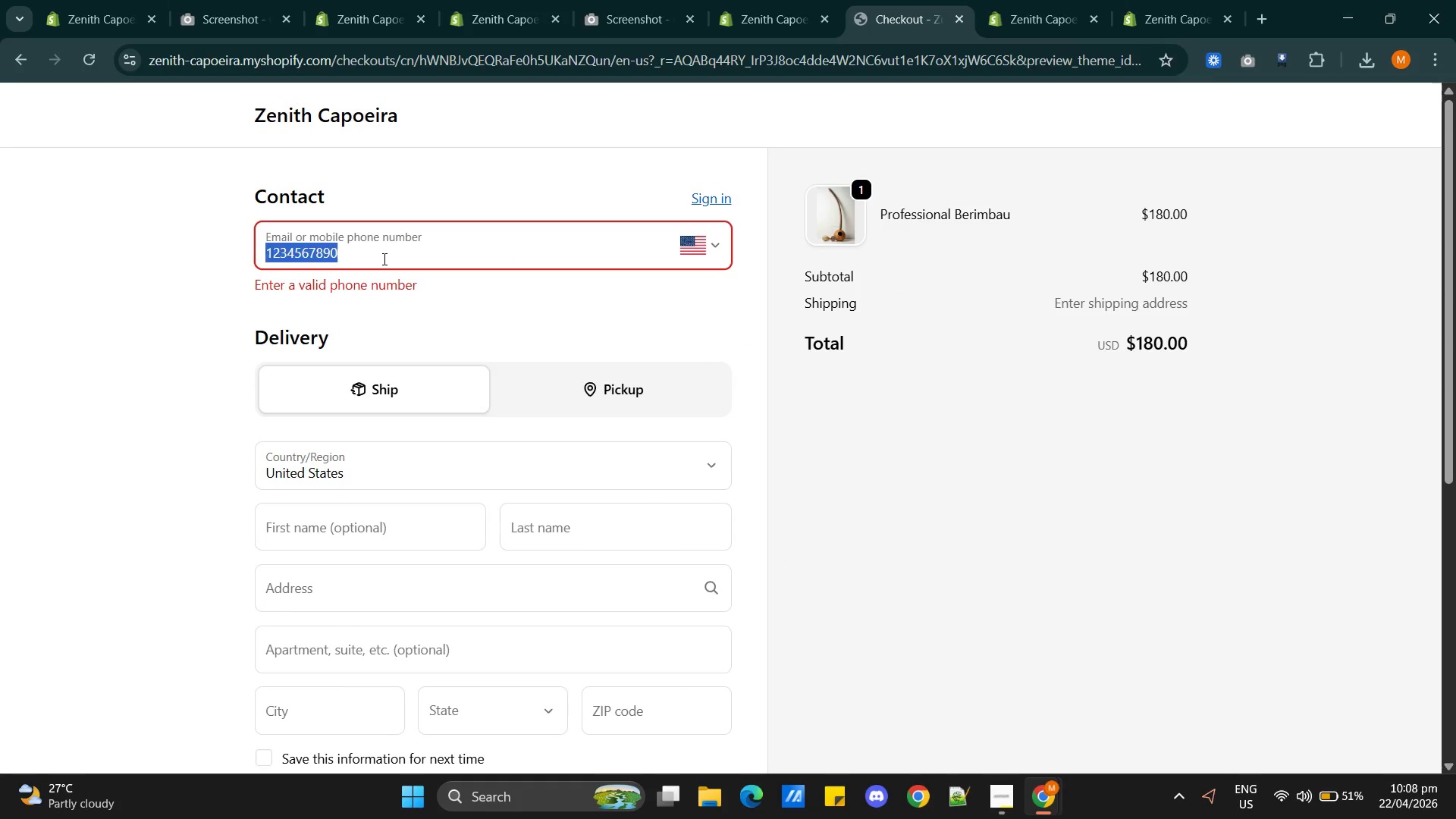 
triple_click([383, 259])
 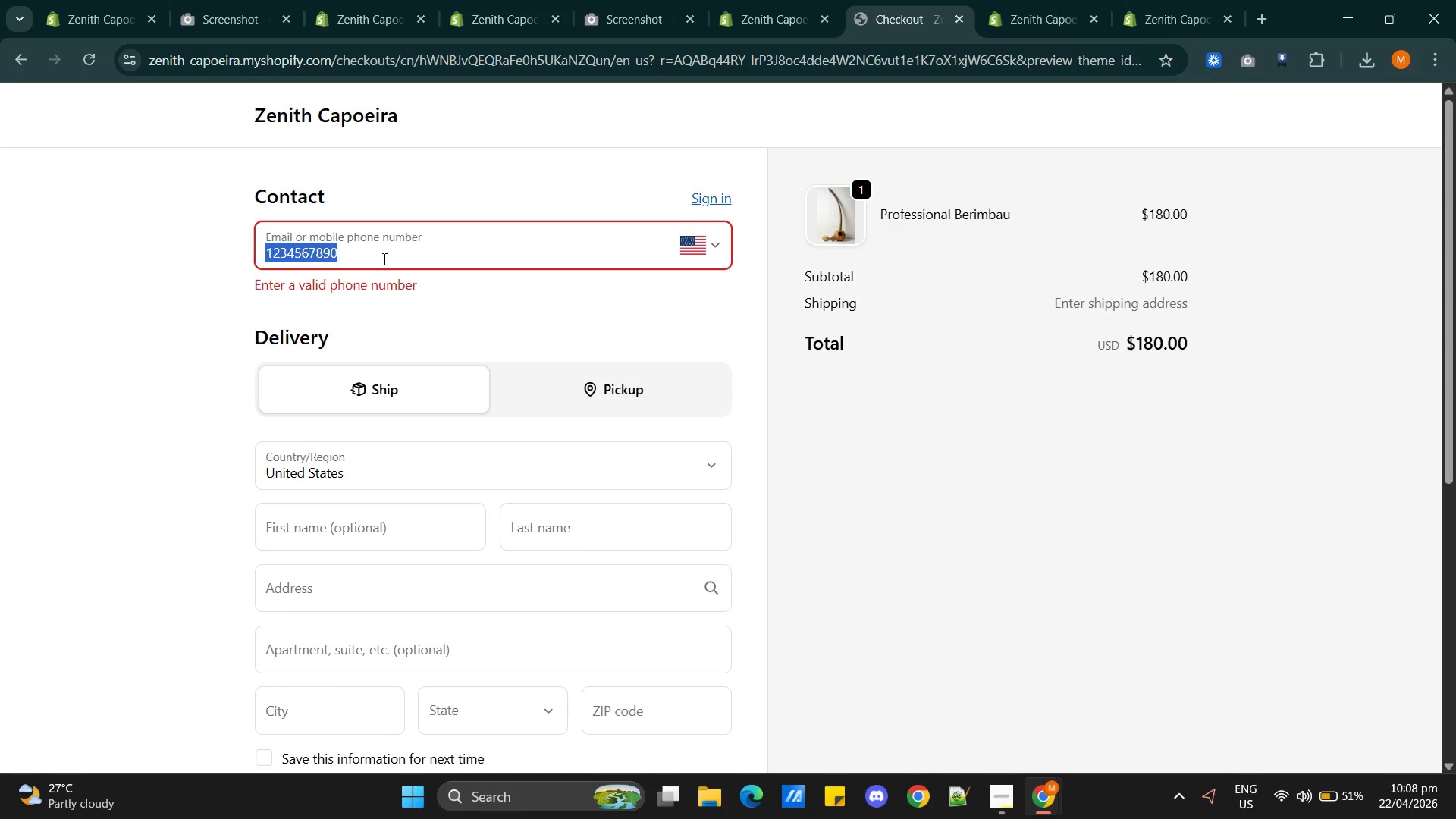 
triple_click([383, 259])
 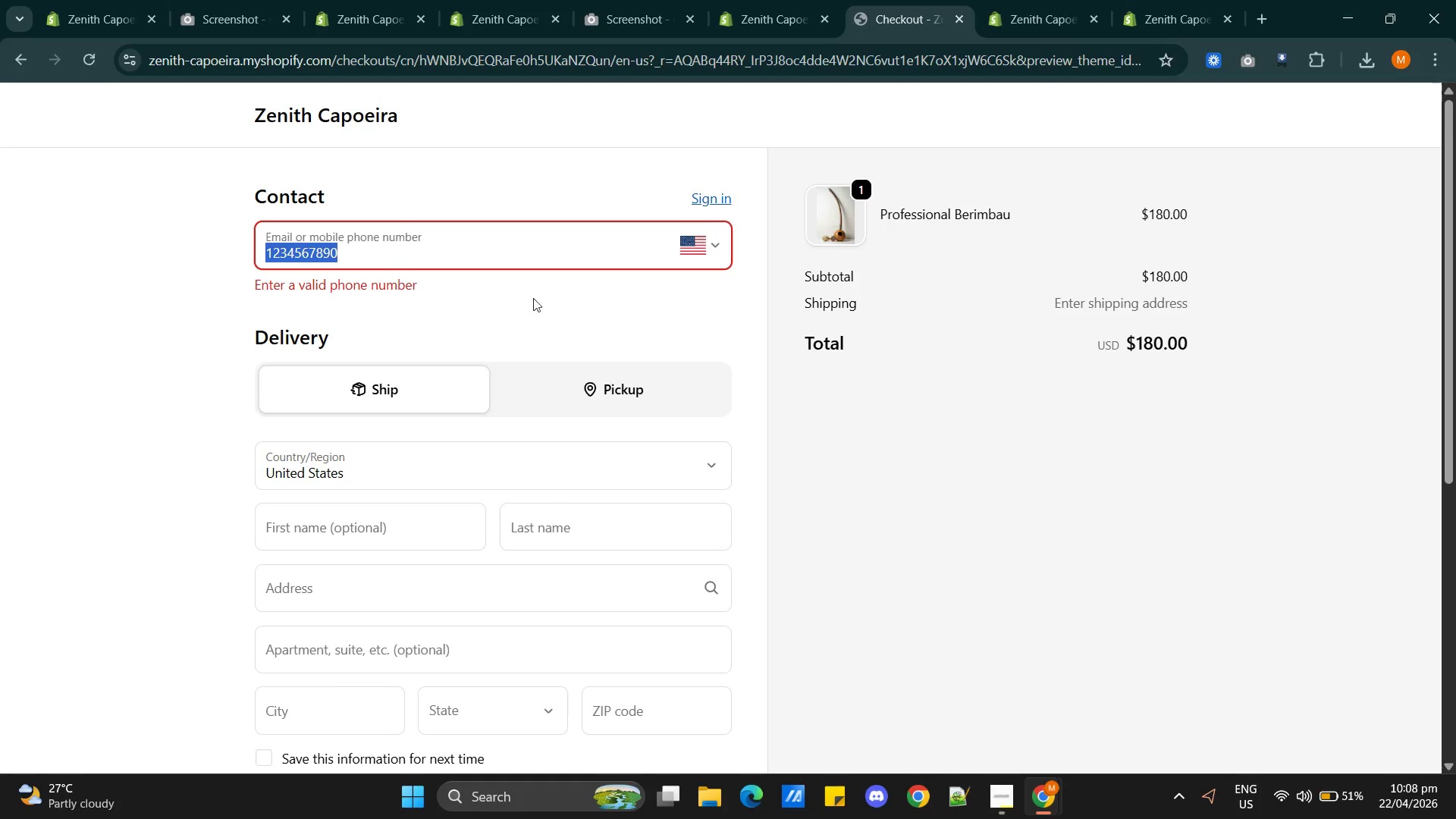 
left_click([542, 303])
 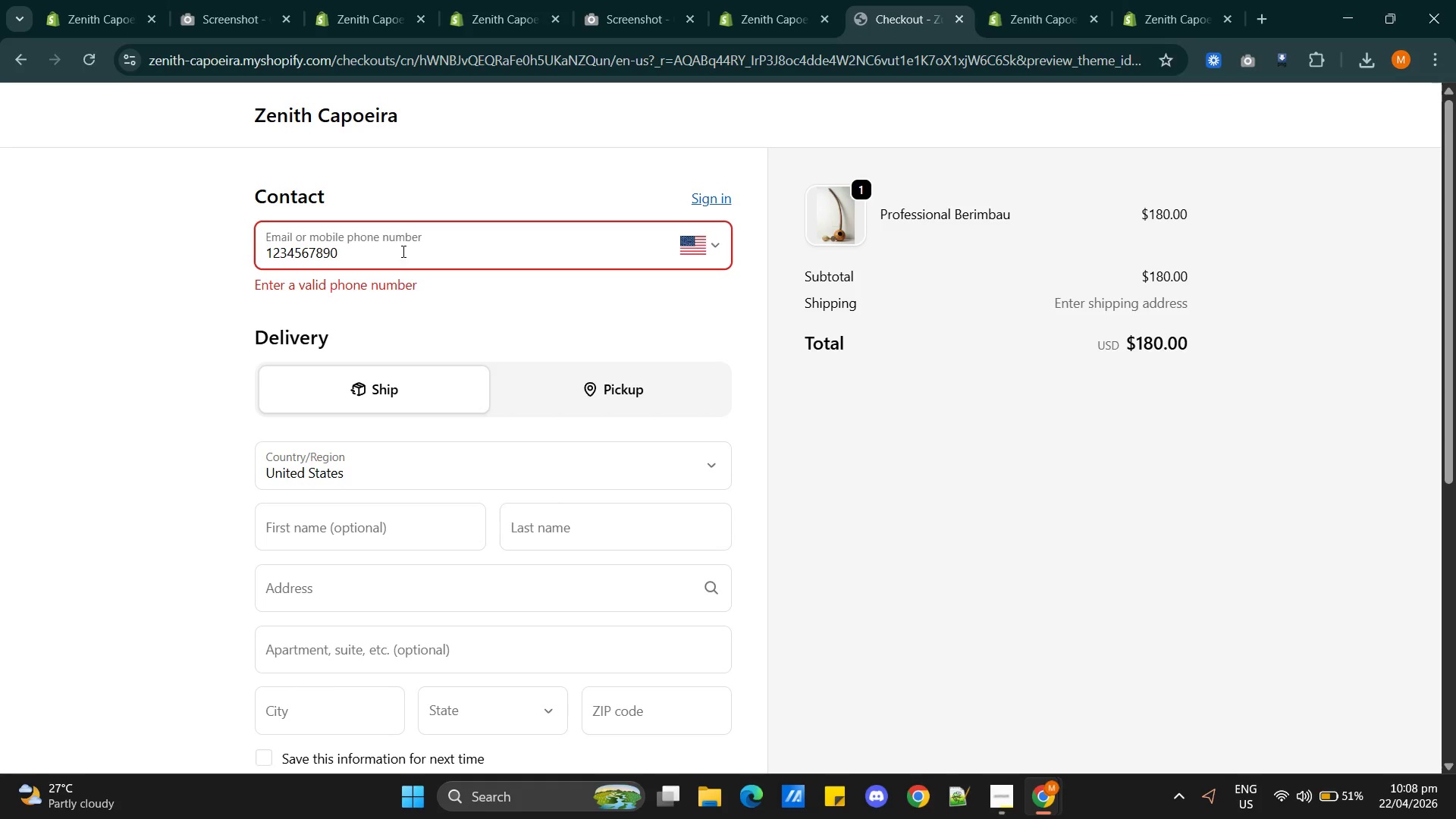 
double_click([402, 250])
 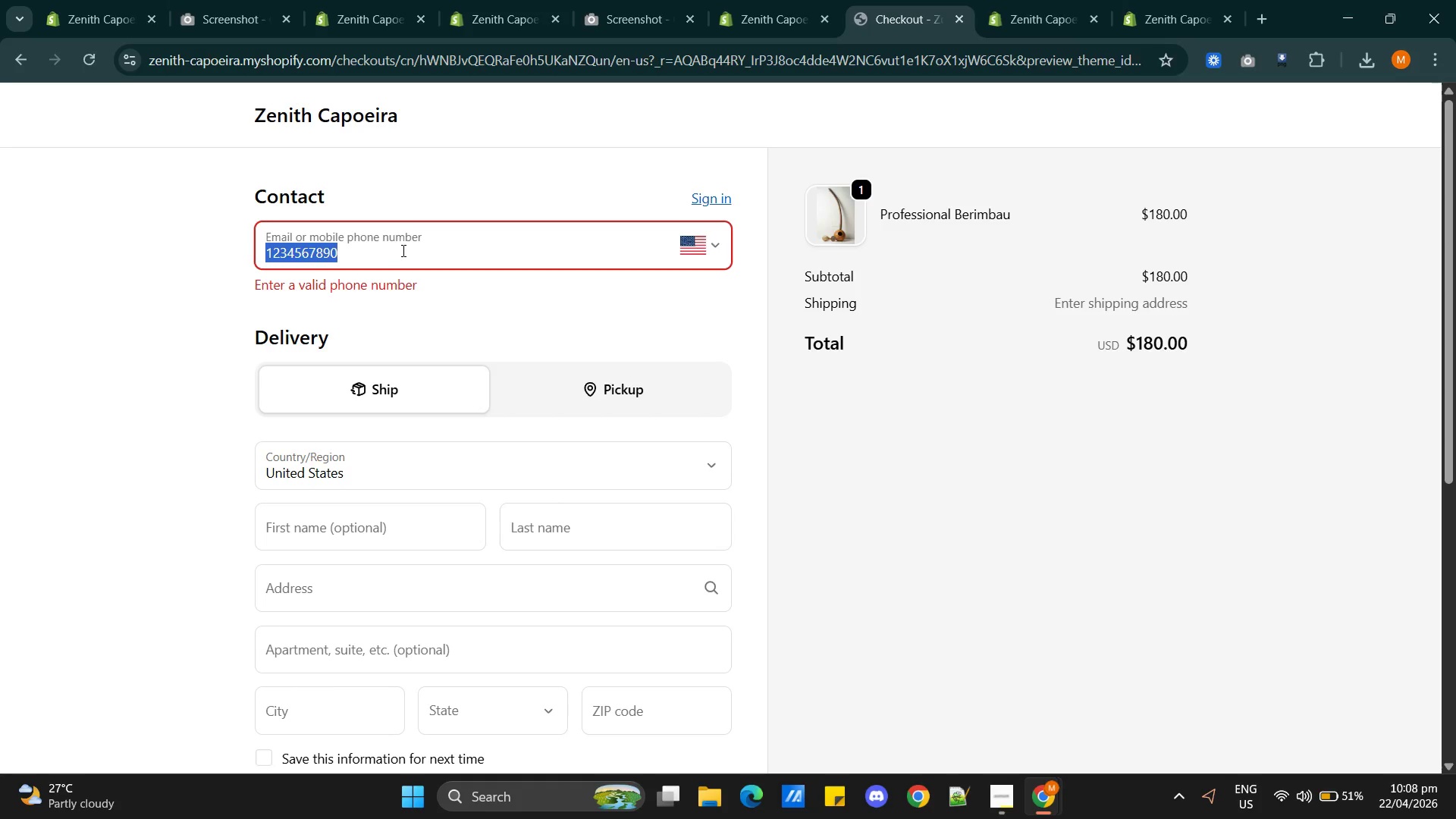 
triple_click([402, 250])
 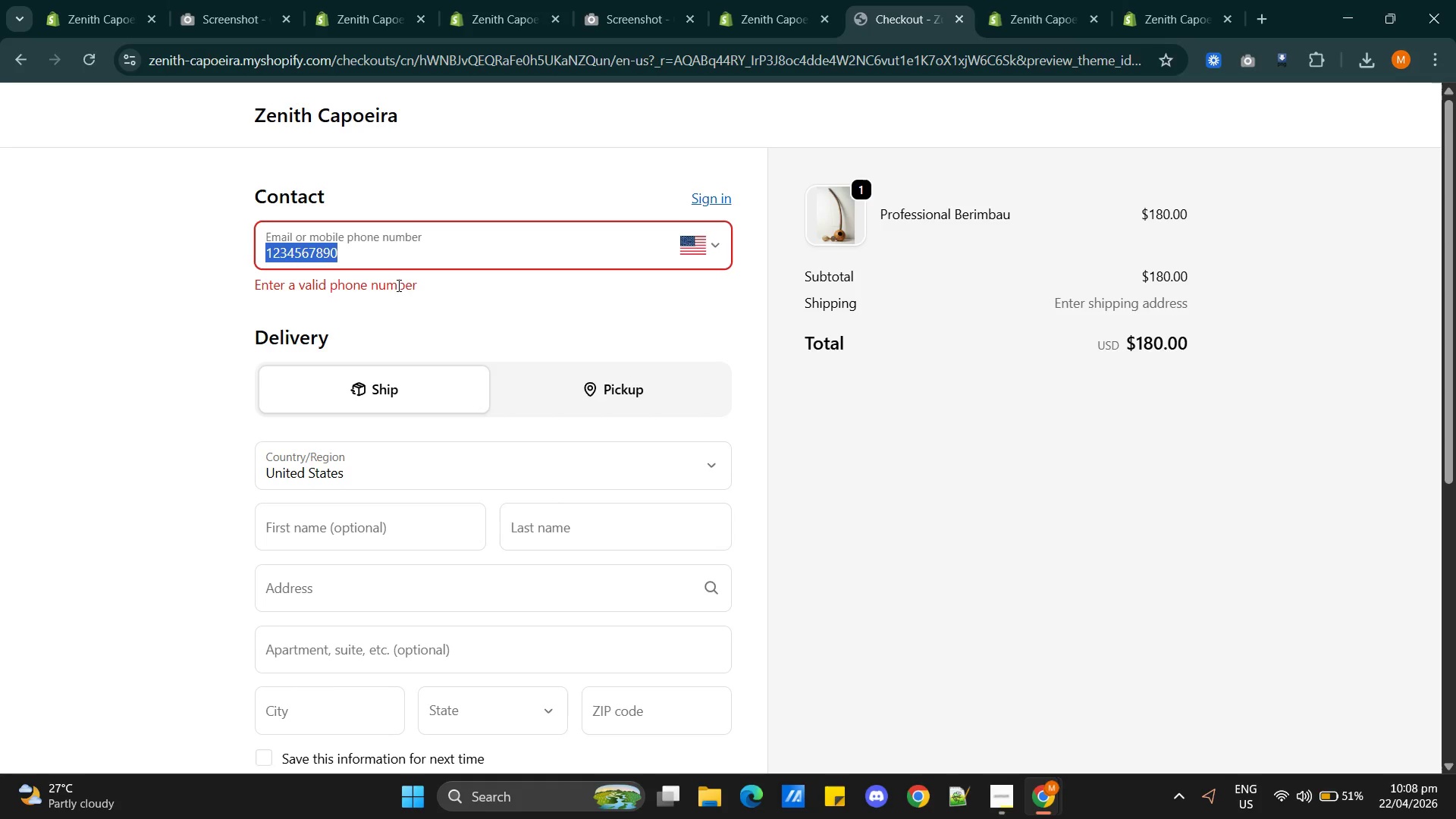 
left_click([465, 286])
 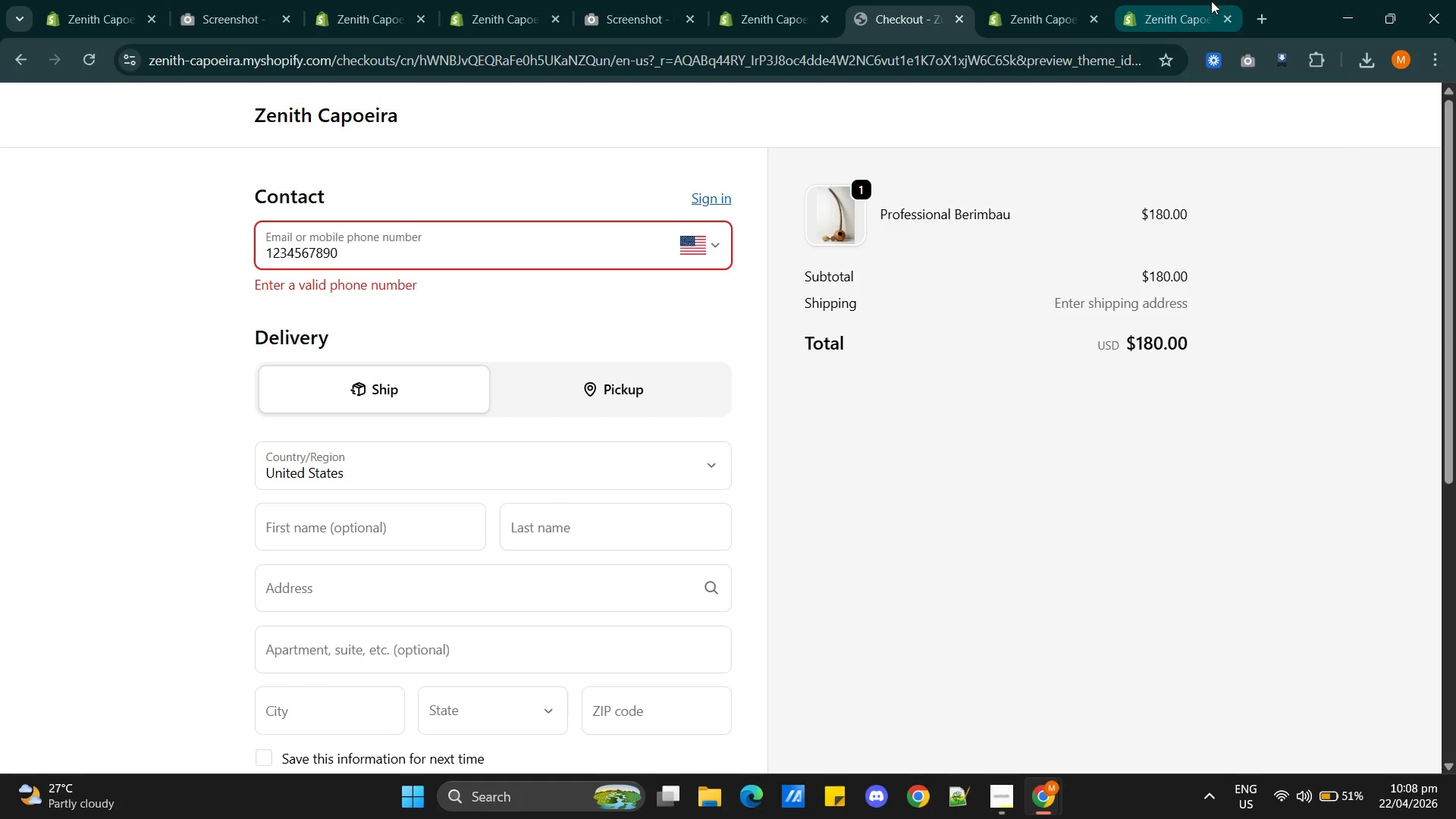 
left_click([1257, 8])
 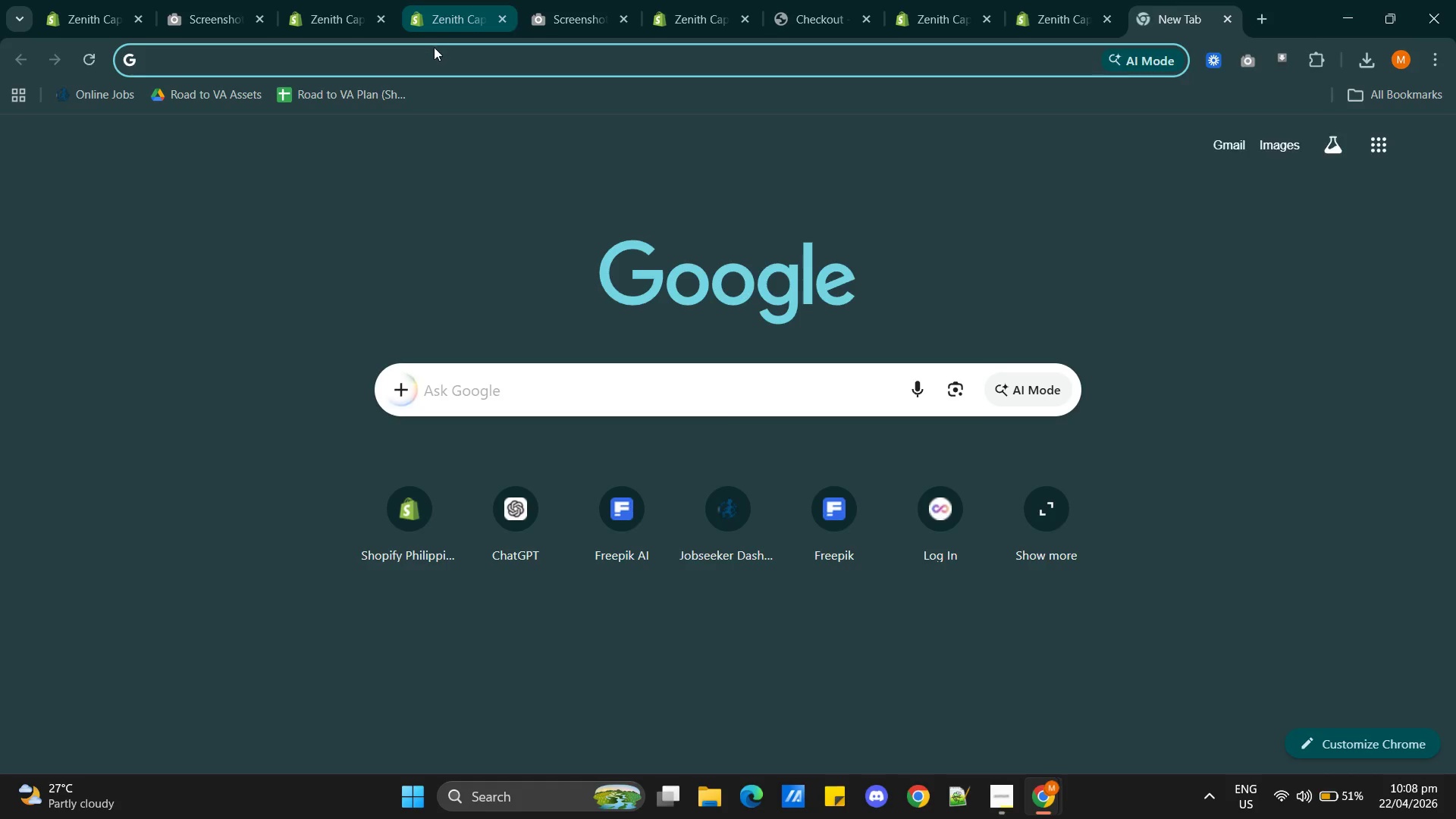 
left_click([433, 51])
 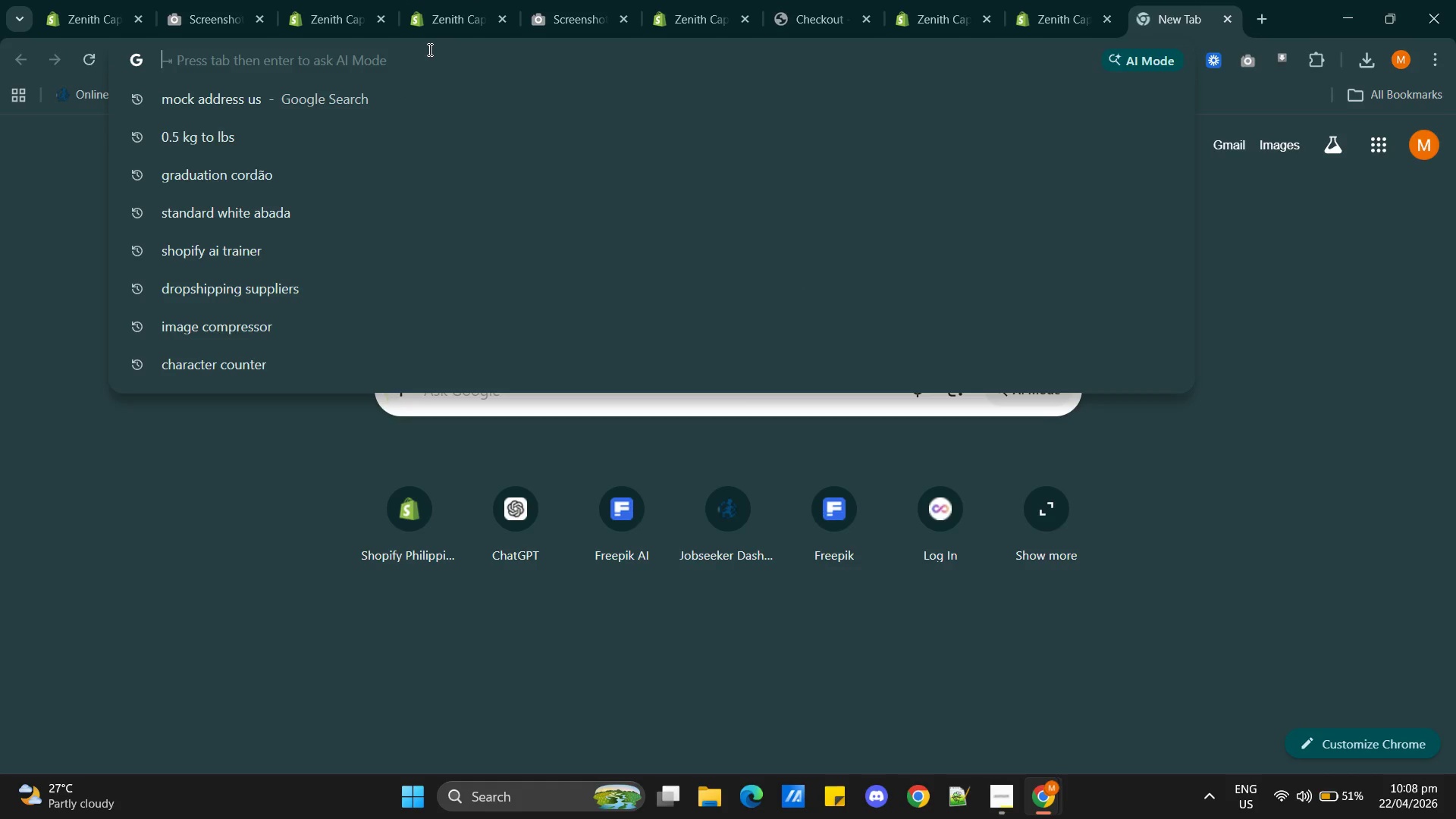 
type(pho)
key(Backspace)
key(Backspace)
key(Backspace)
key(Backspace)
key(Backspace)
type(us phone)
 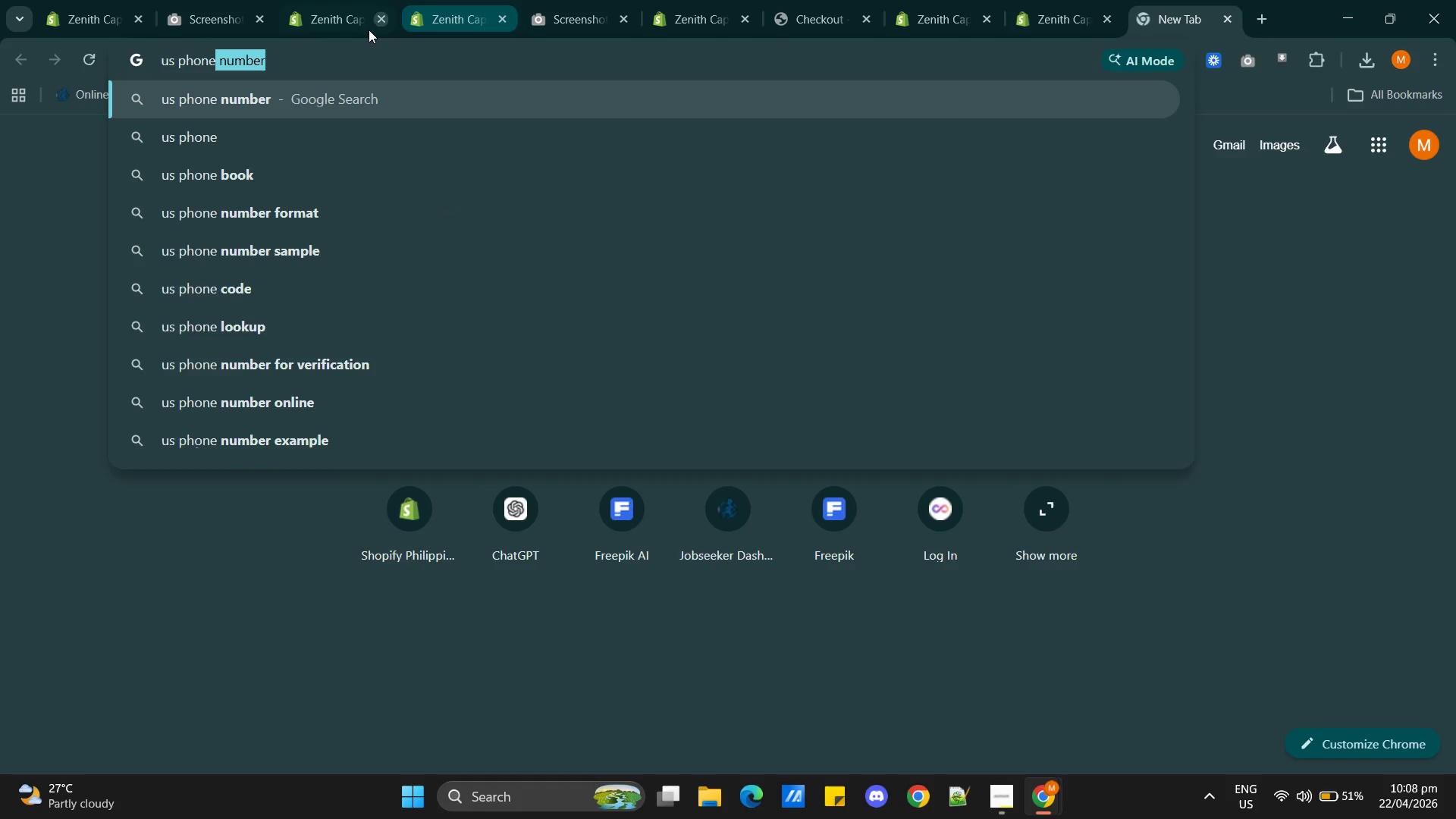 
left_click([284, 109])
 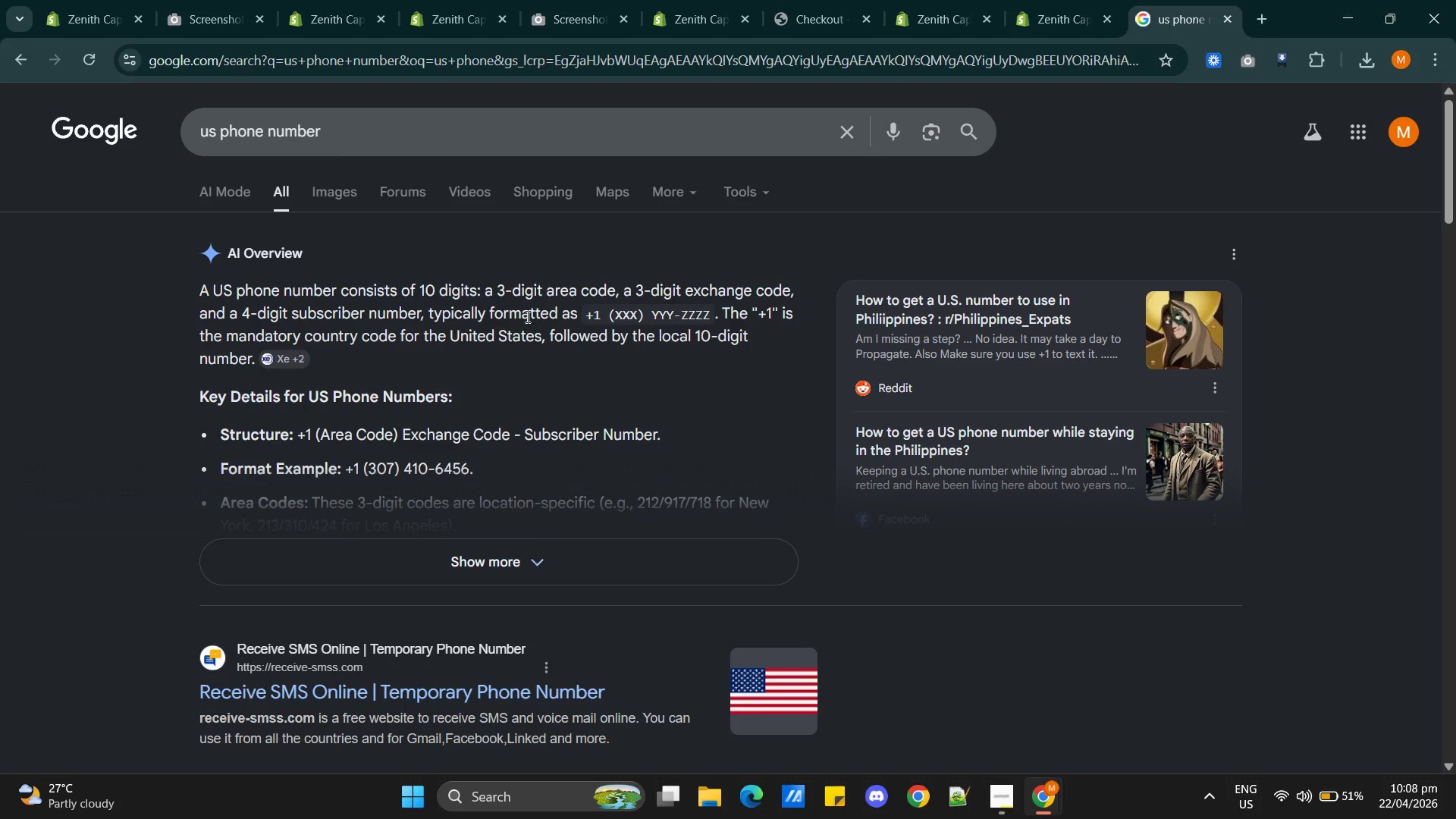 
scroll: coordinate [491, 496], scroll_direction: down, amount: 7.0
 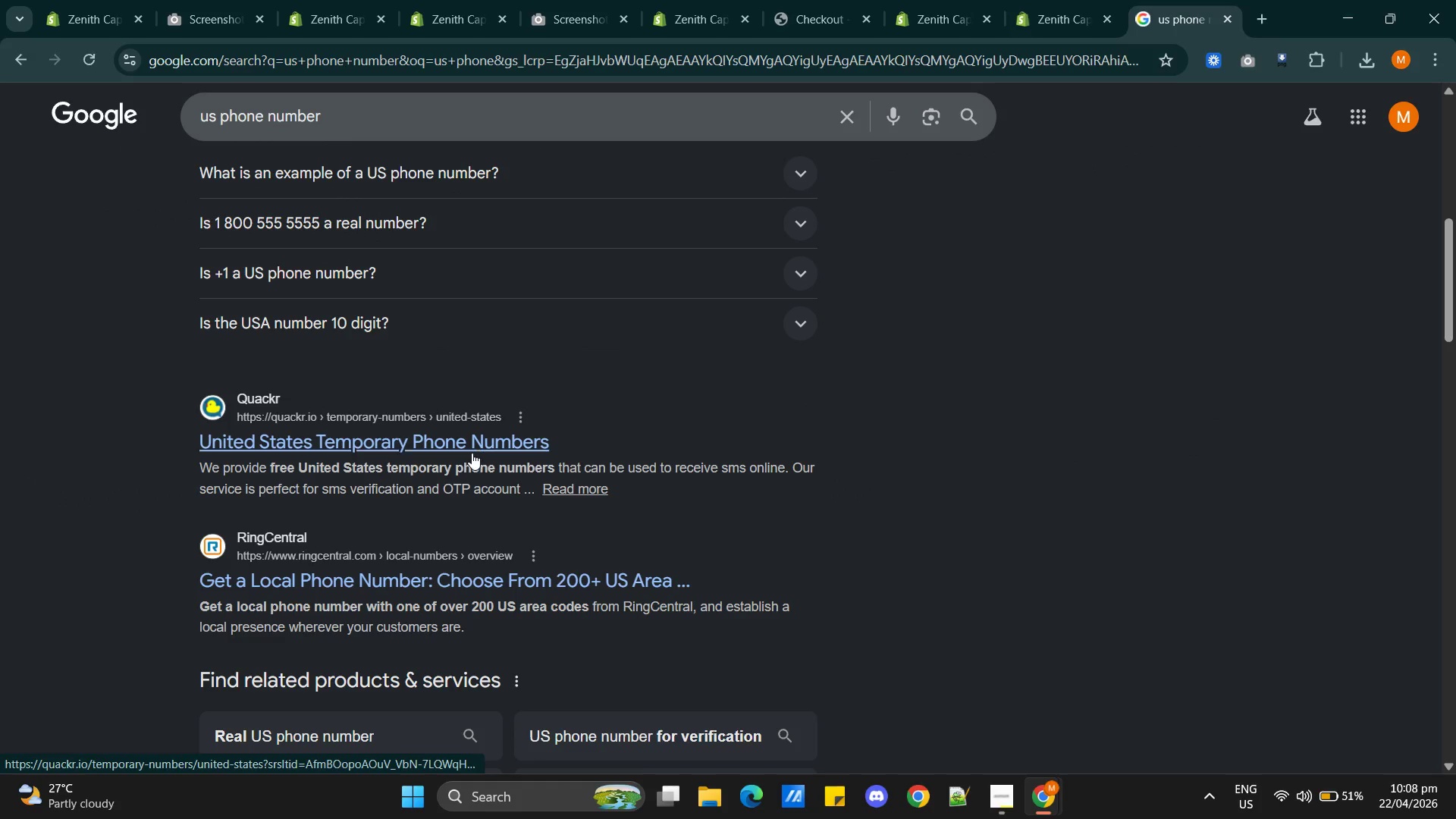 
left_click([472, 453])
 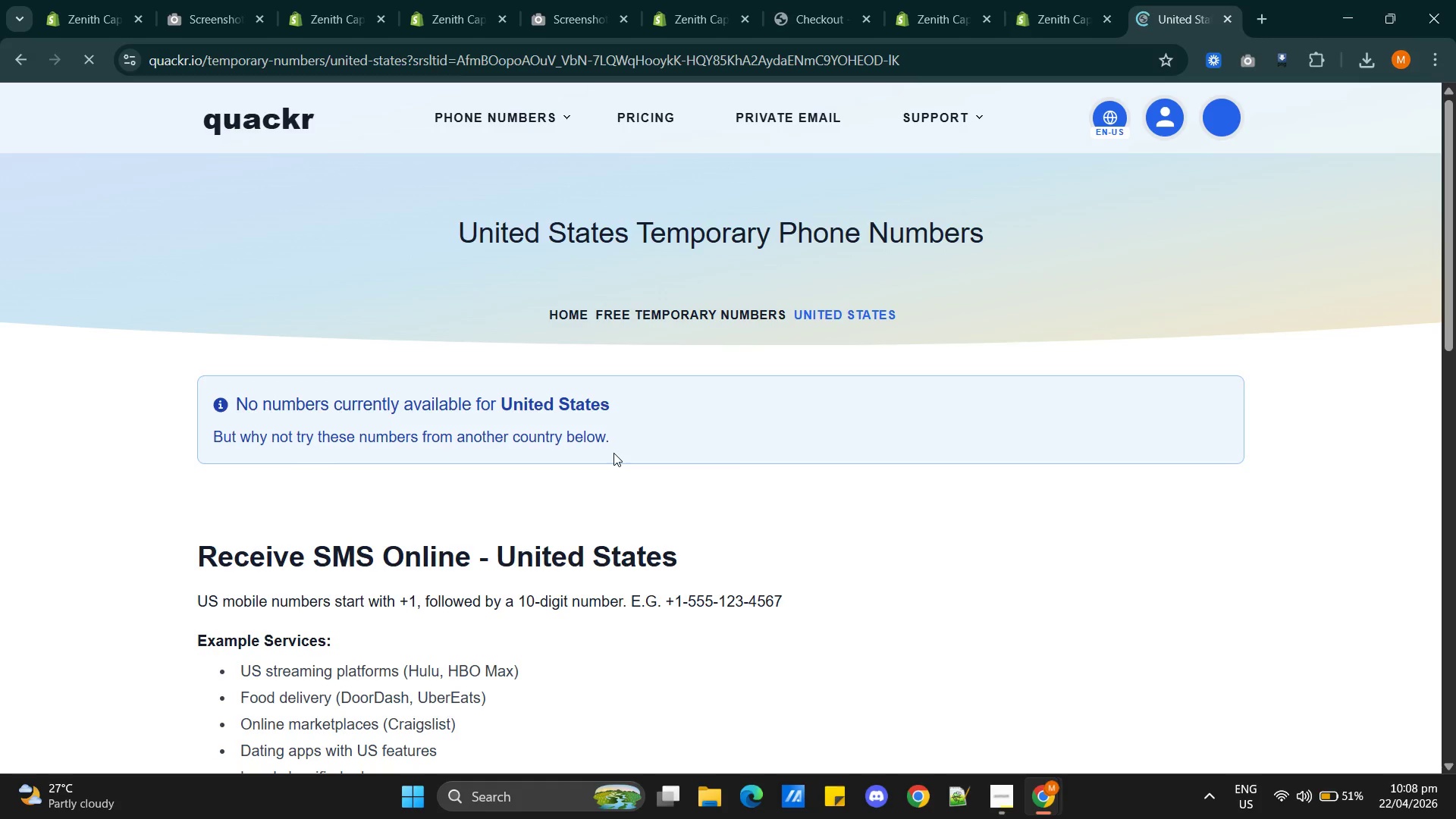 
scroll: coordinate [597, 459], scroll_direction: down, amount: 3.0
 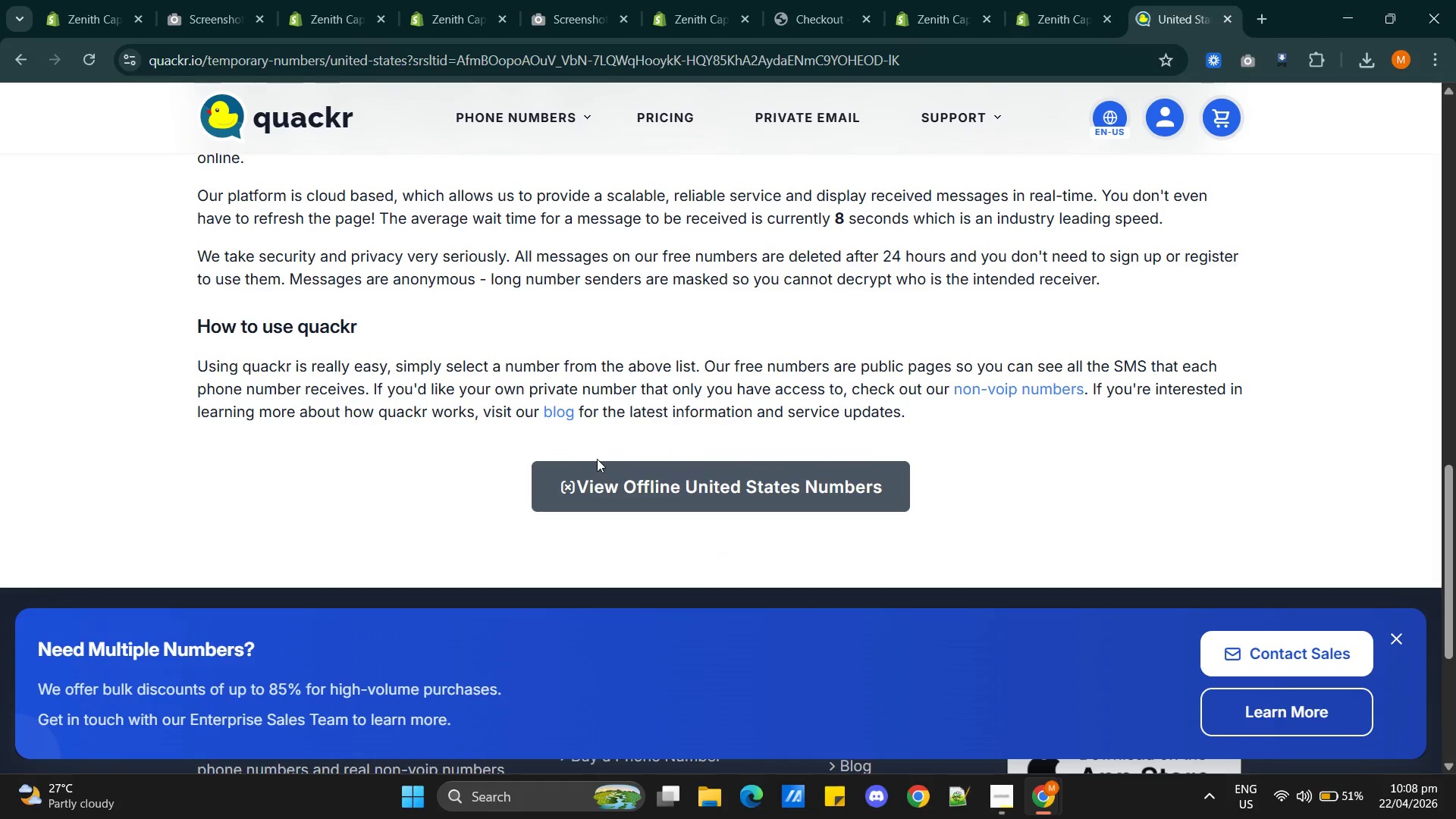 
scroll: coordinate [597, 459], scroll_direction: up, amount: 4.0
 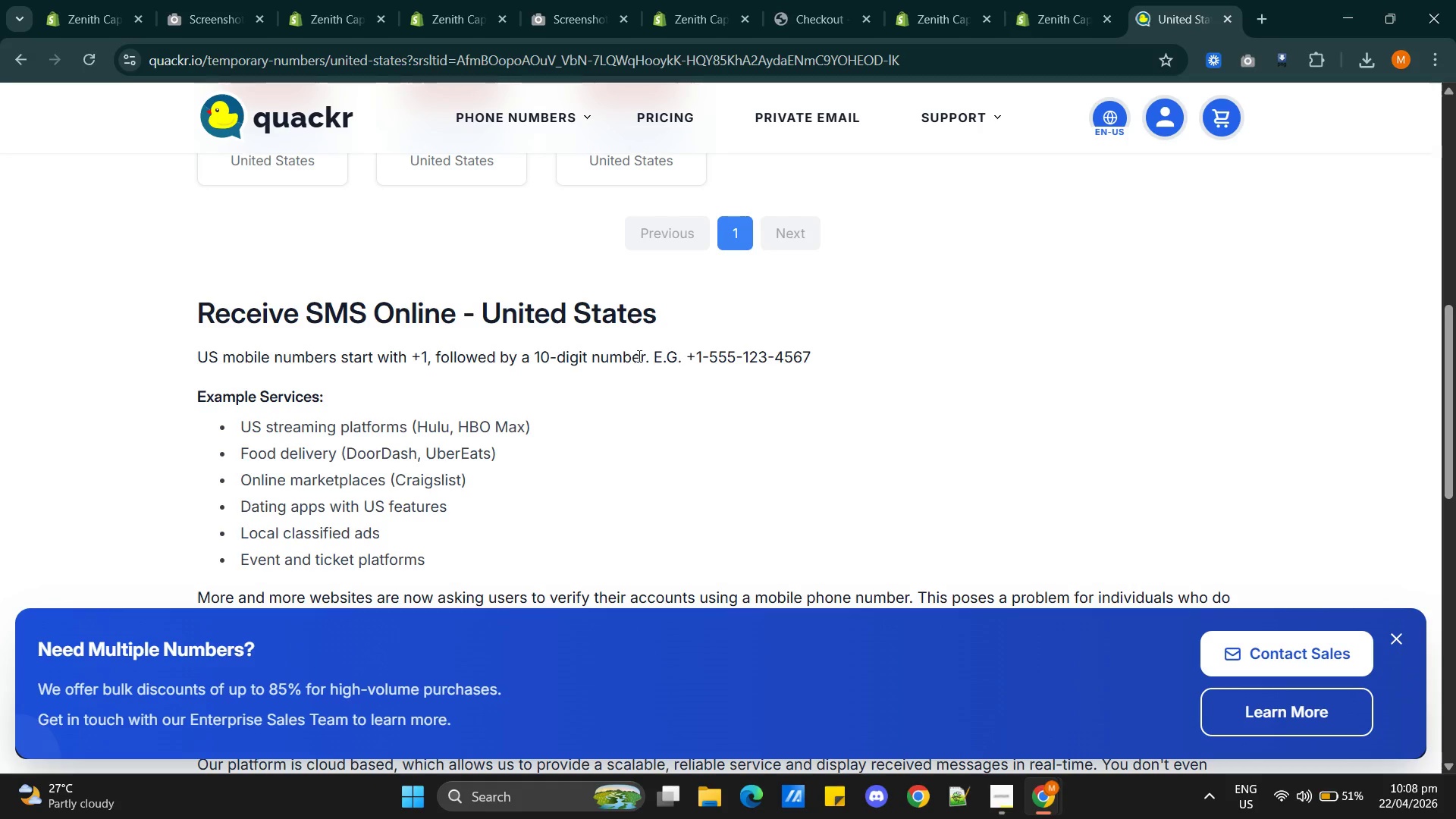 
left_click_drag(start_coordinate=[690, 350], to_coordinate=[811, 349])
 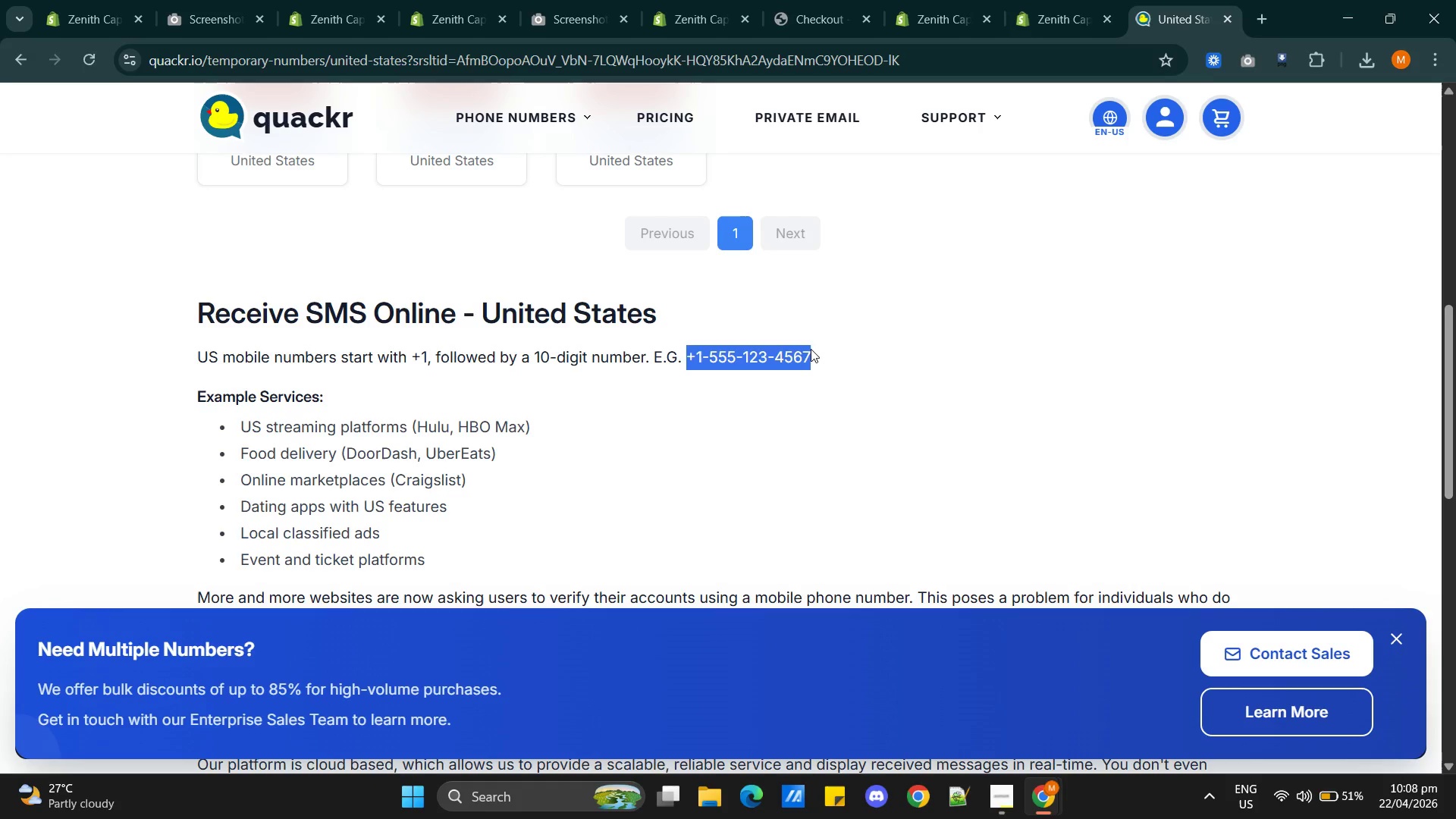 
key(Control+C)
 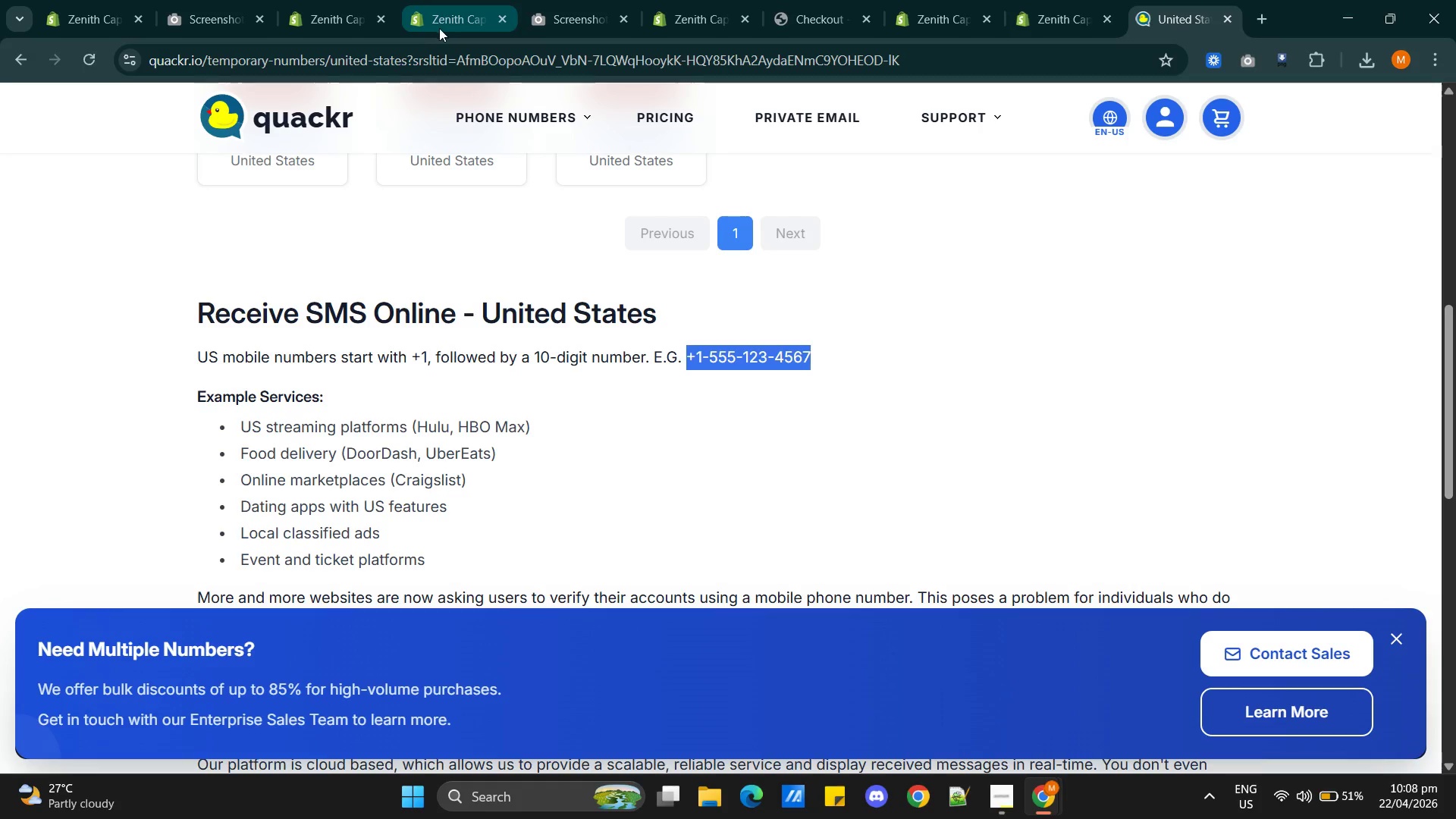 
left_click([450, 27])
 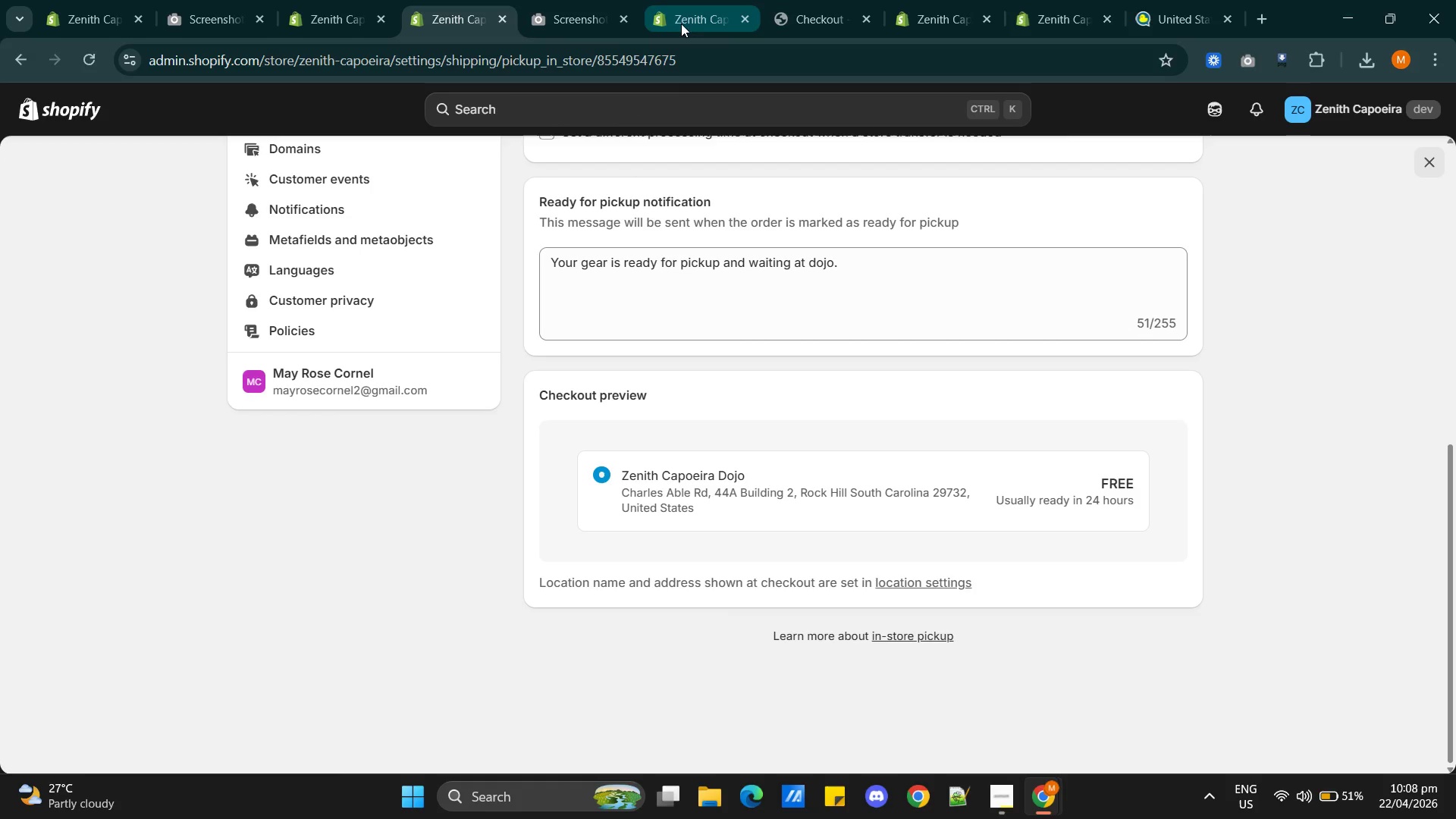 
left_click([703, 21])
 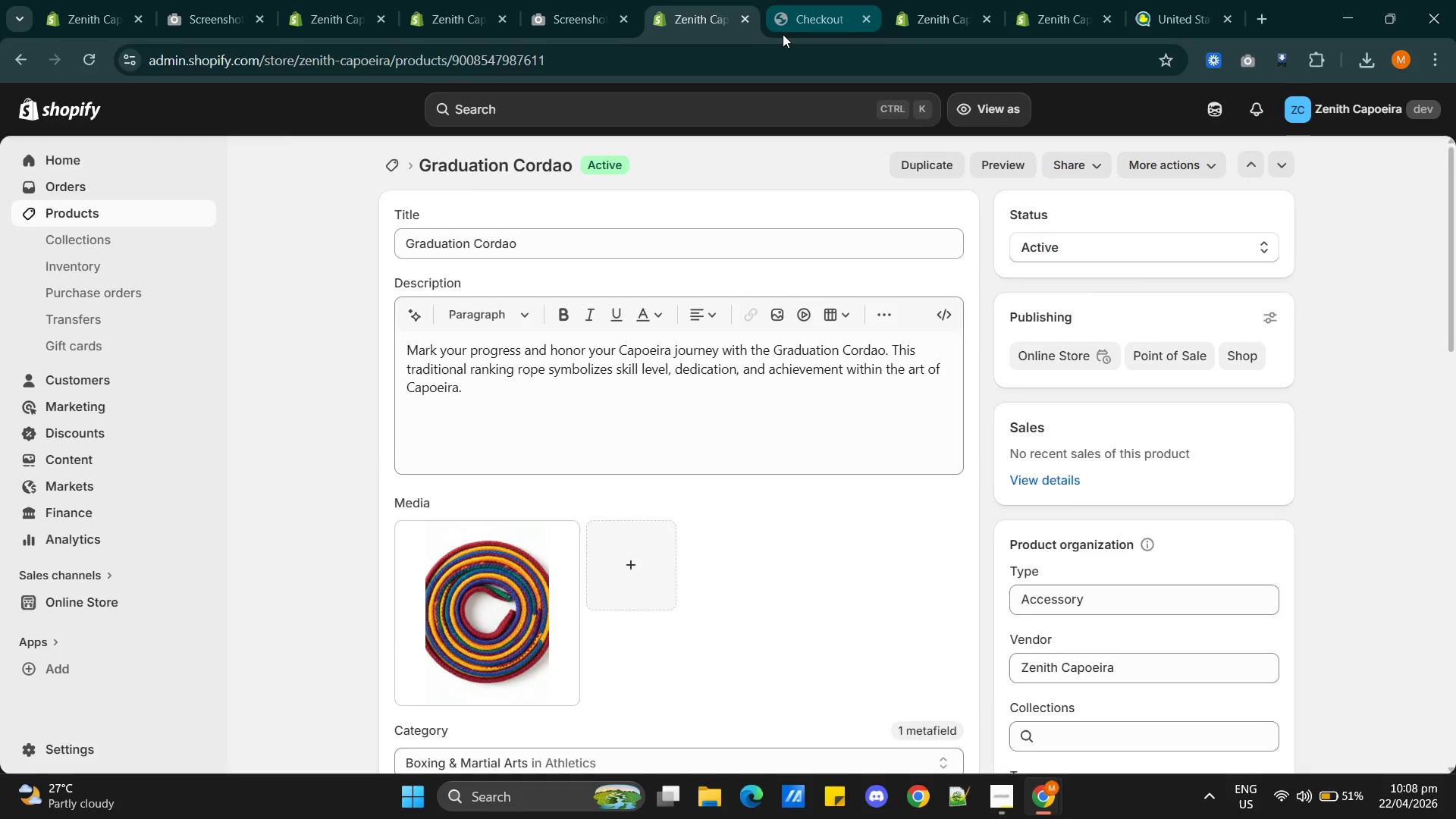 
left_click([783, 34])
 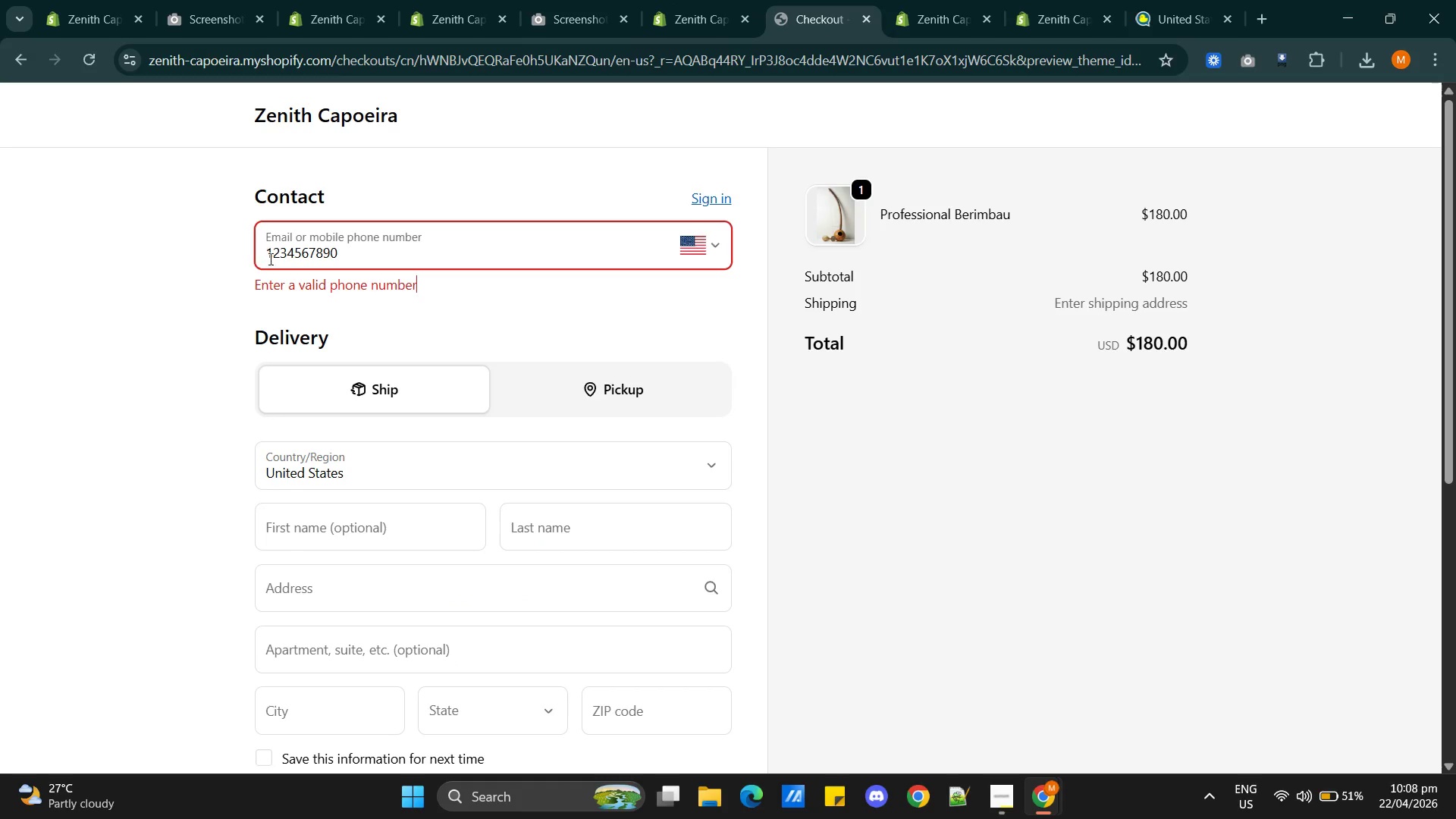 
double_click([309, 244])
 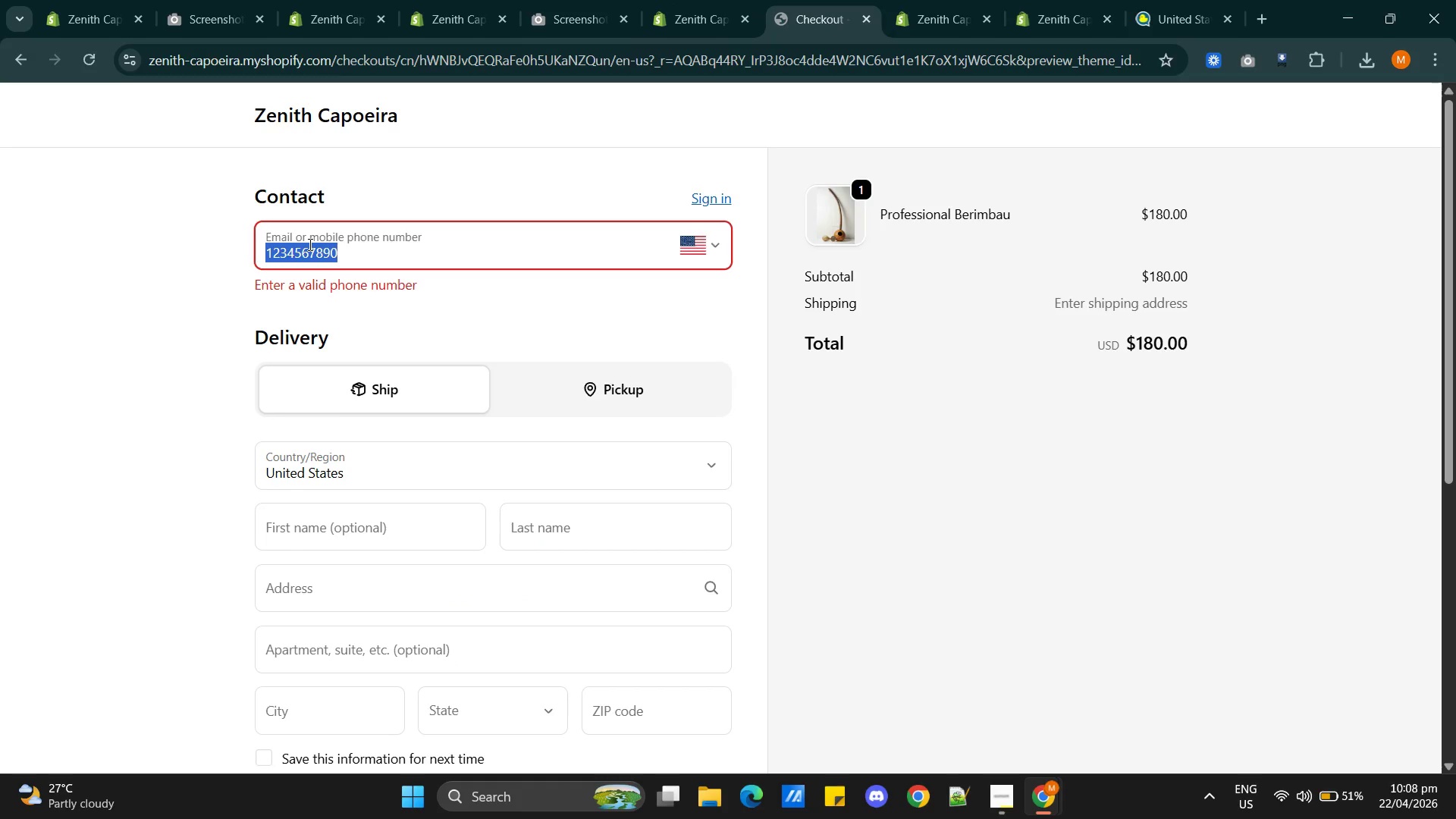 
triple_click([309, 244])
 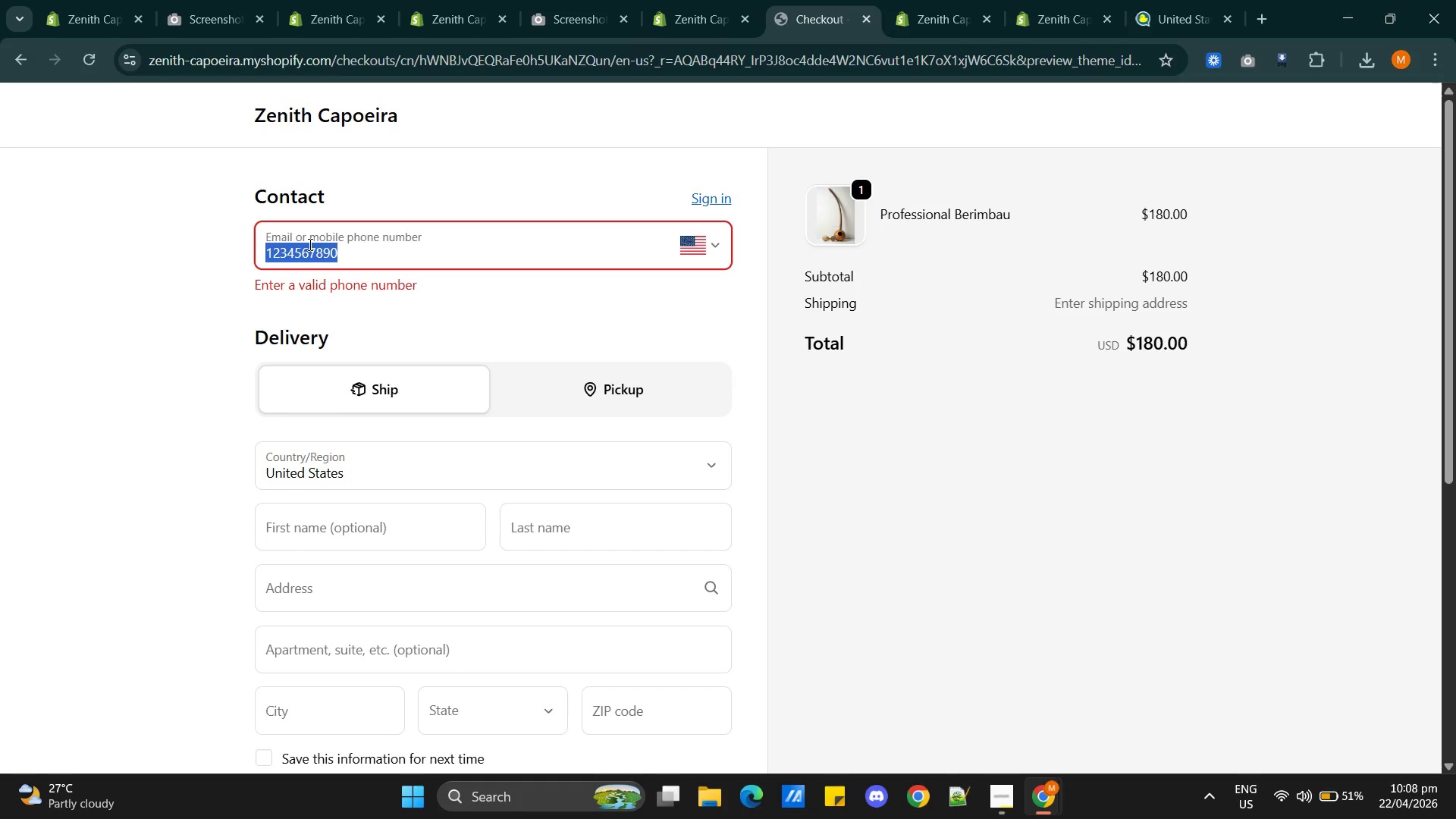 
key(Control+V)
 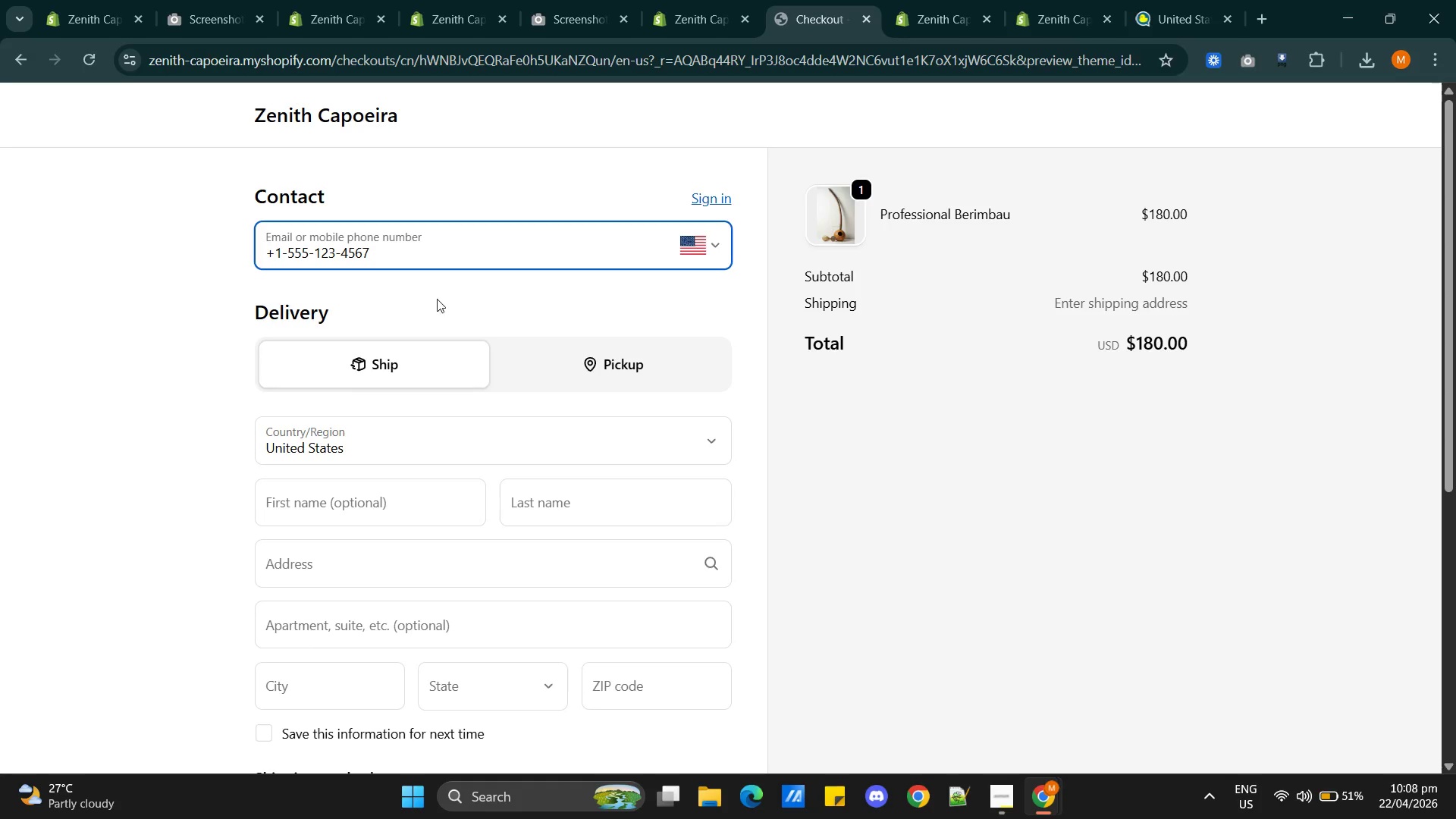 
left_click([467, 307])
 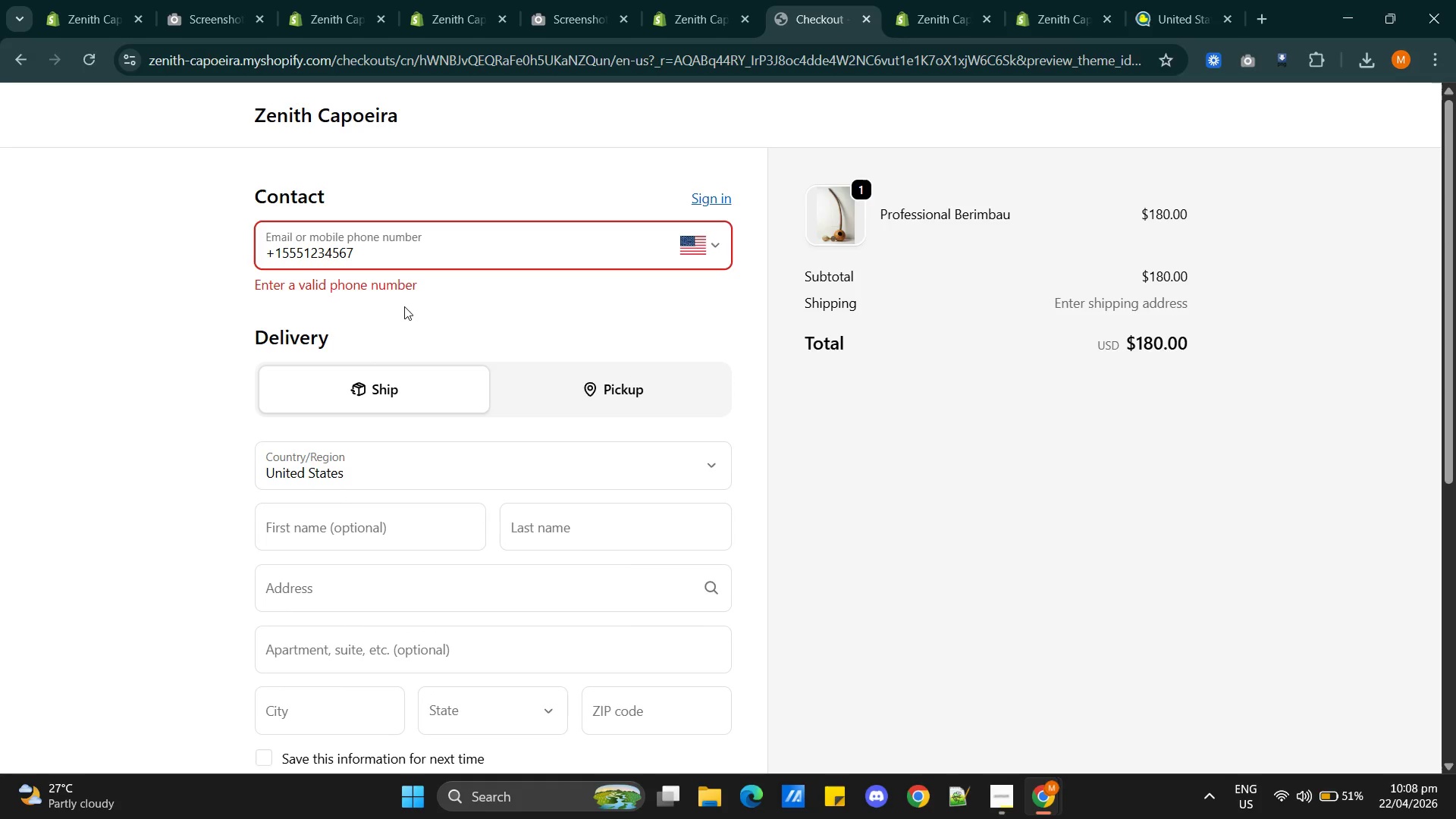 
left_click([403, 307])
 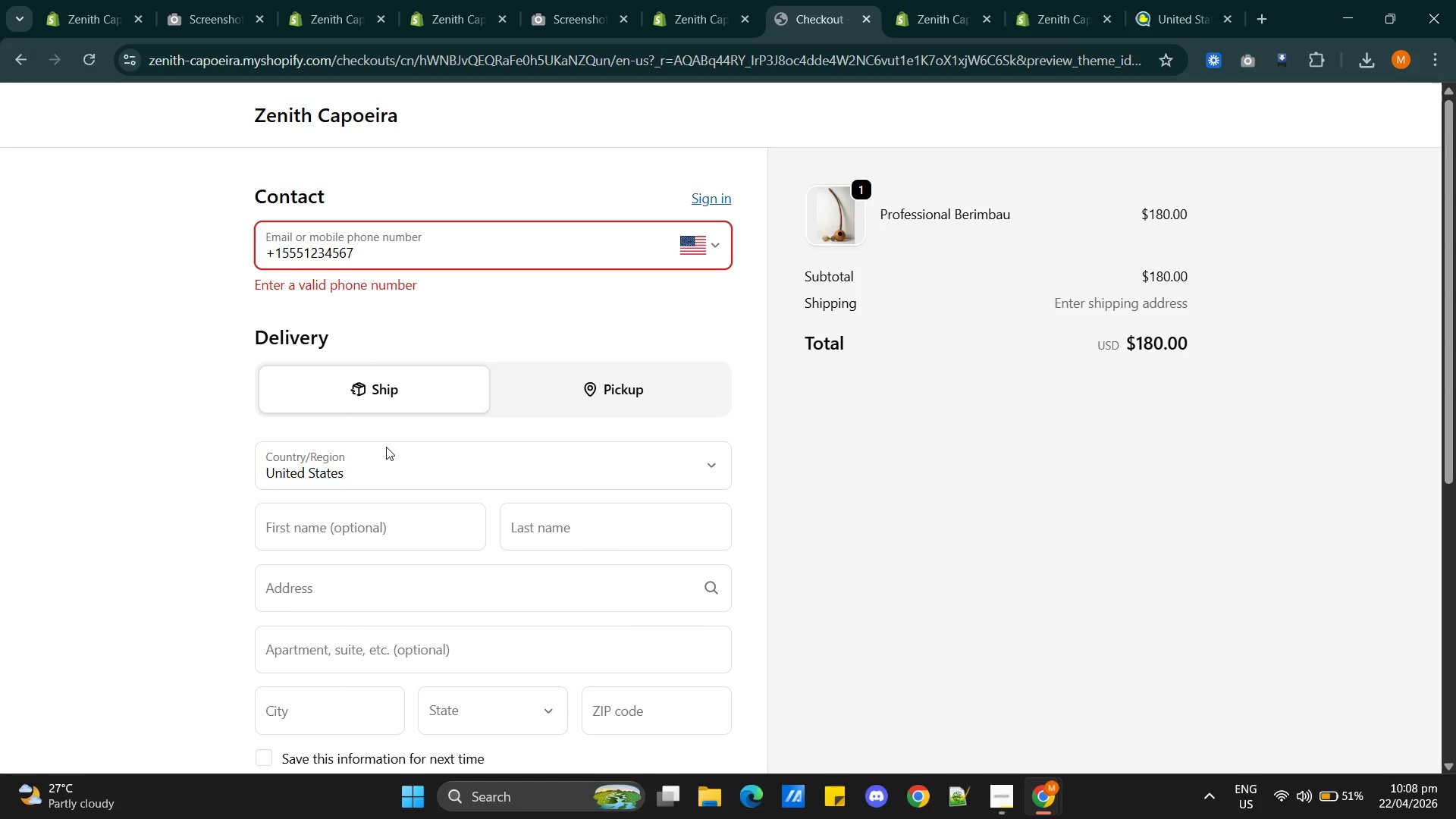 
scroll: coordinate [386, 447], scroll_direction: down, amount: 3.0
 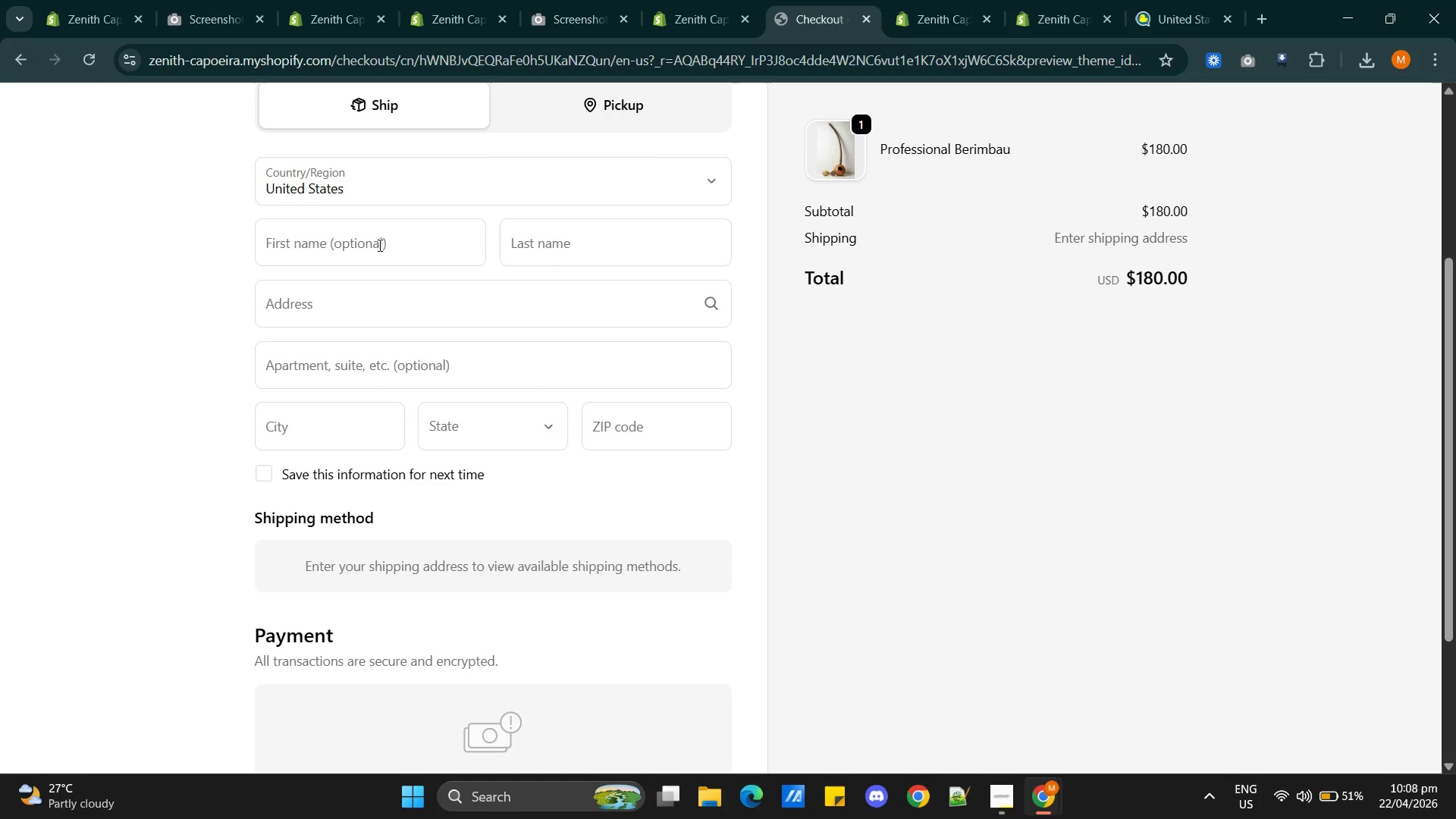 
left_click([378, 245])
 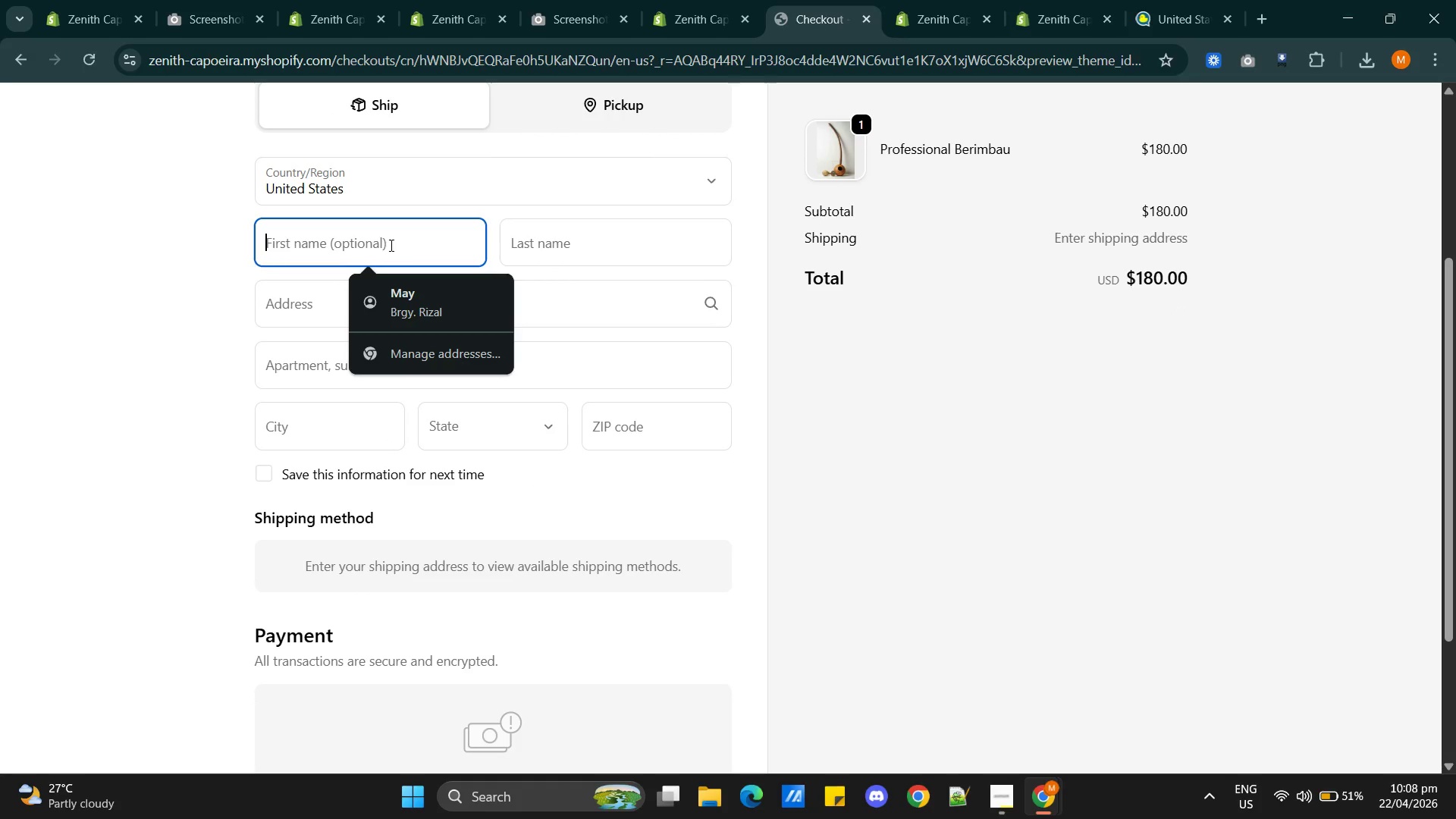 
left_click([372, 228])
 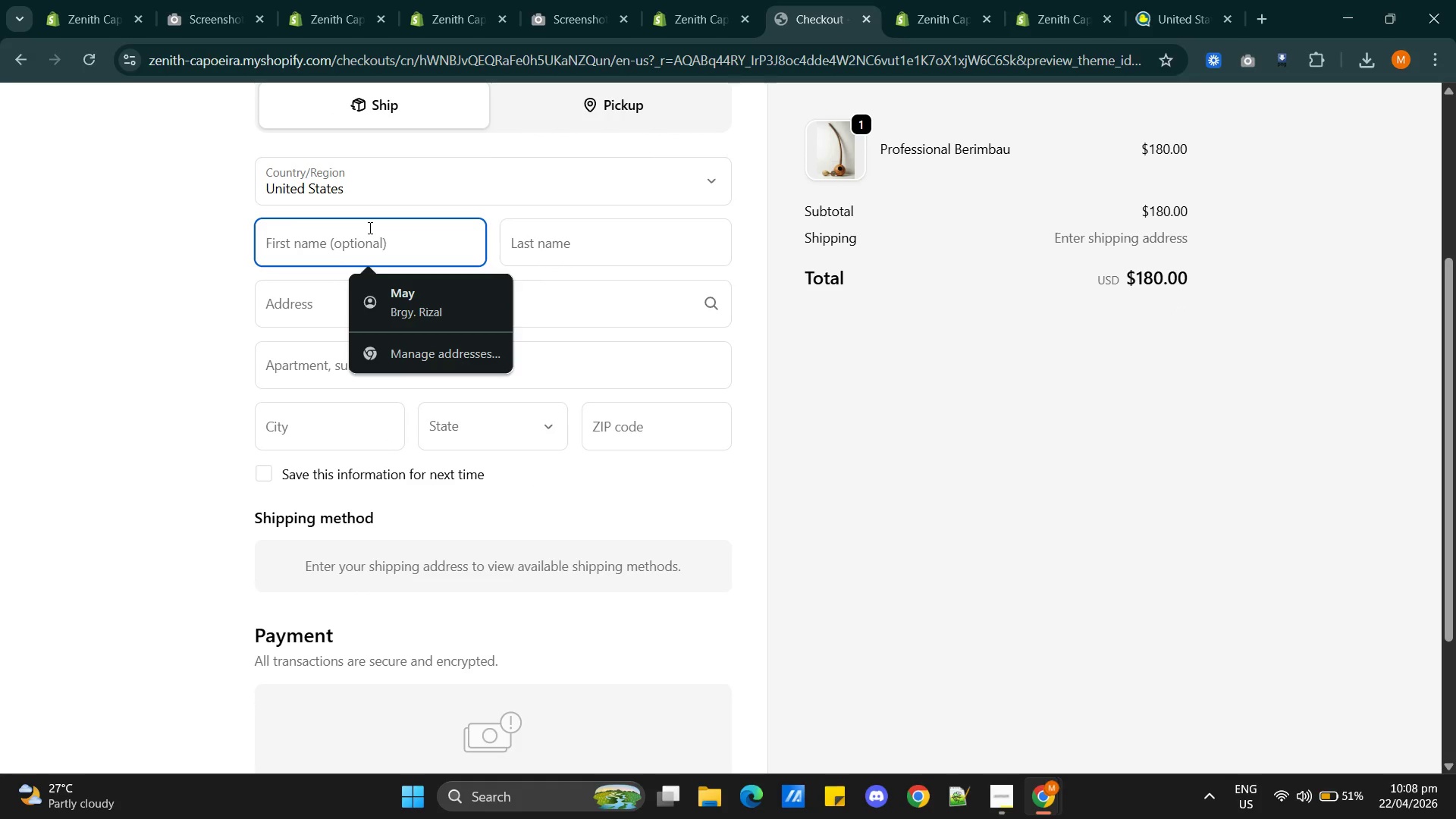 
type(John)
 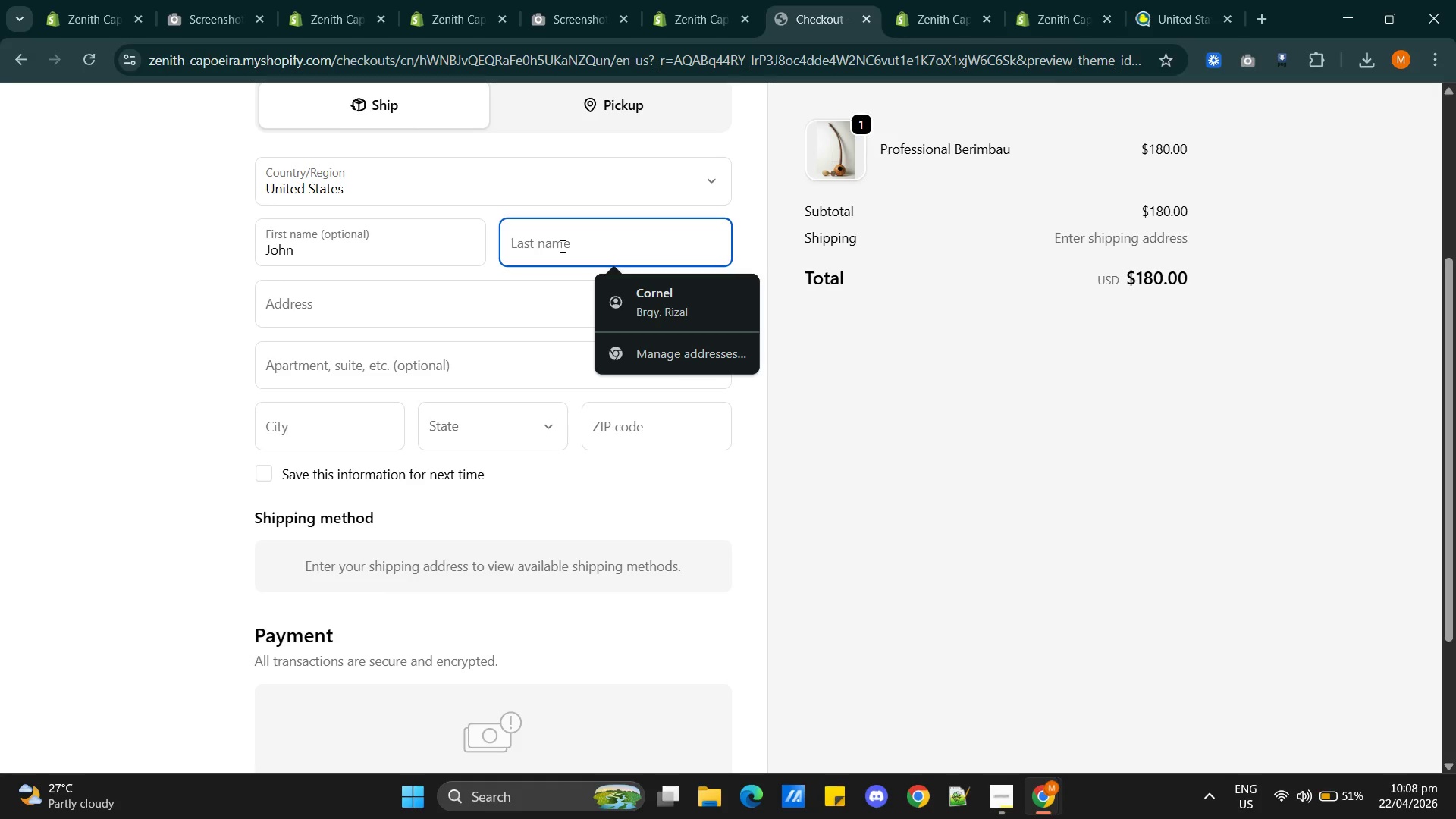 
type(Doe)
 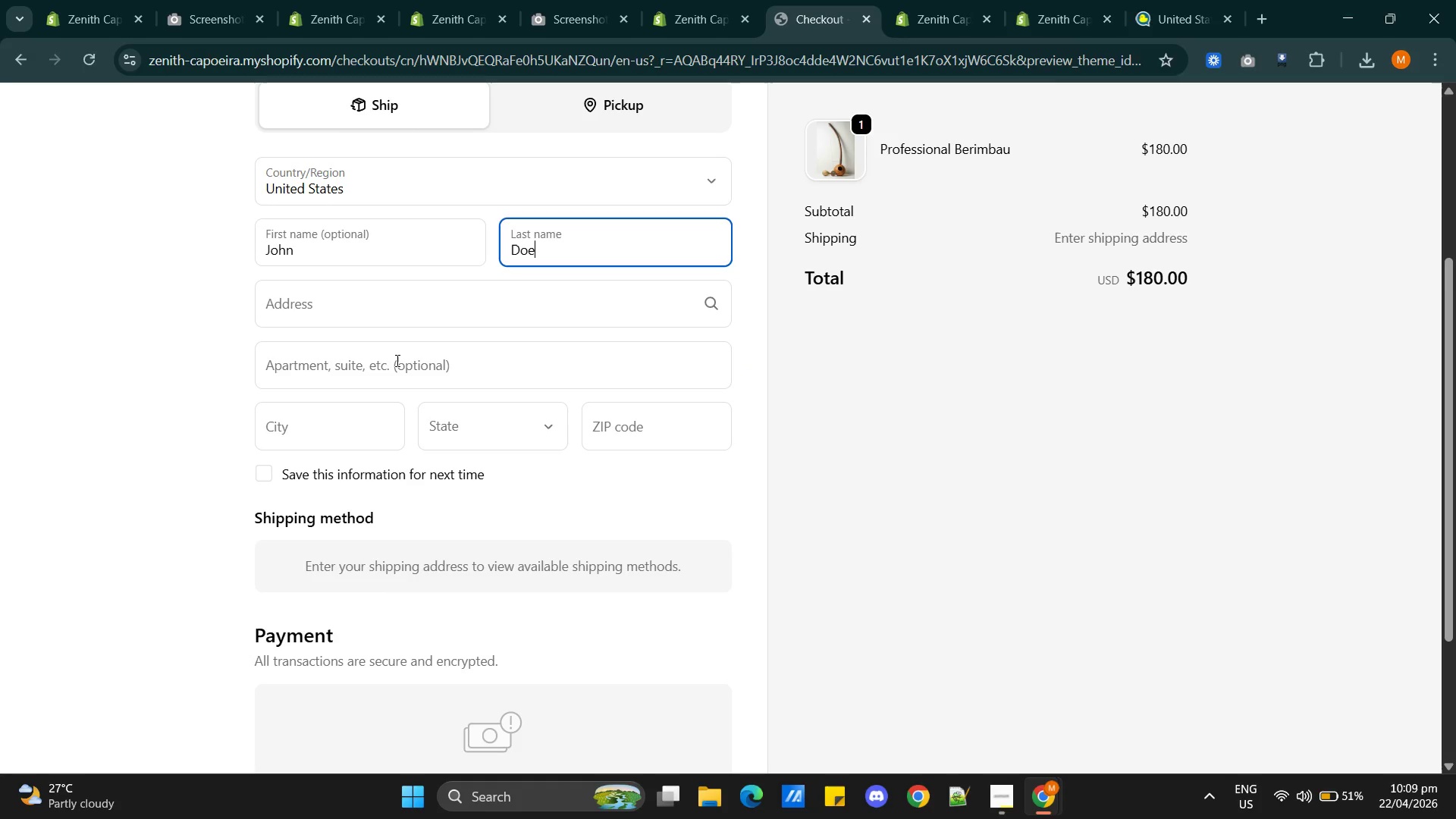 
left_click([378, 298])
 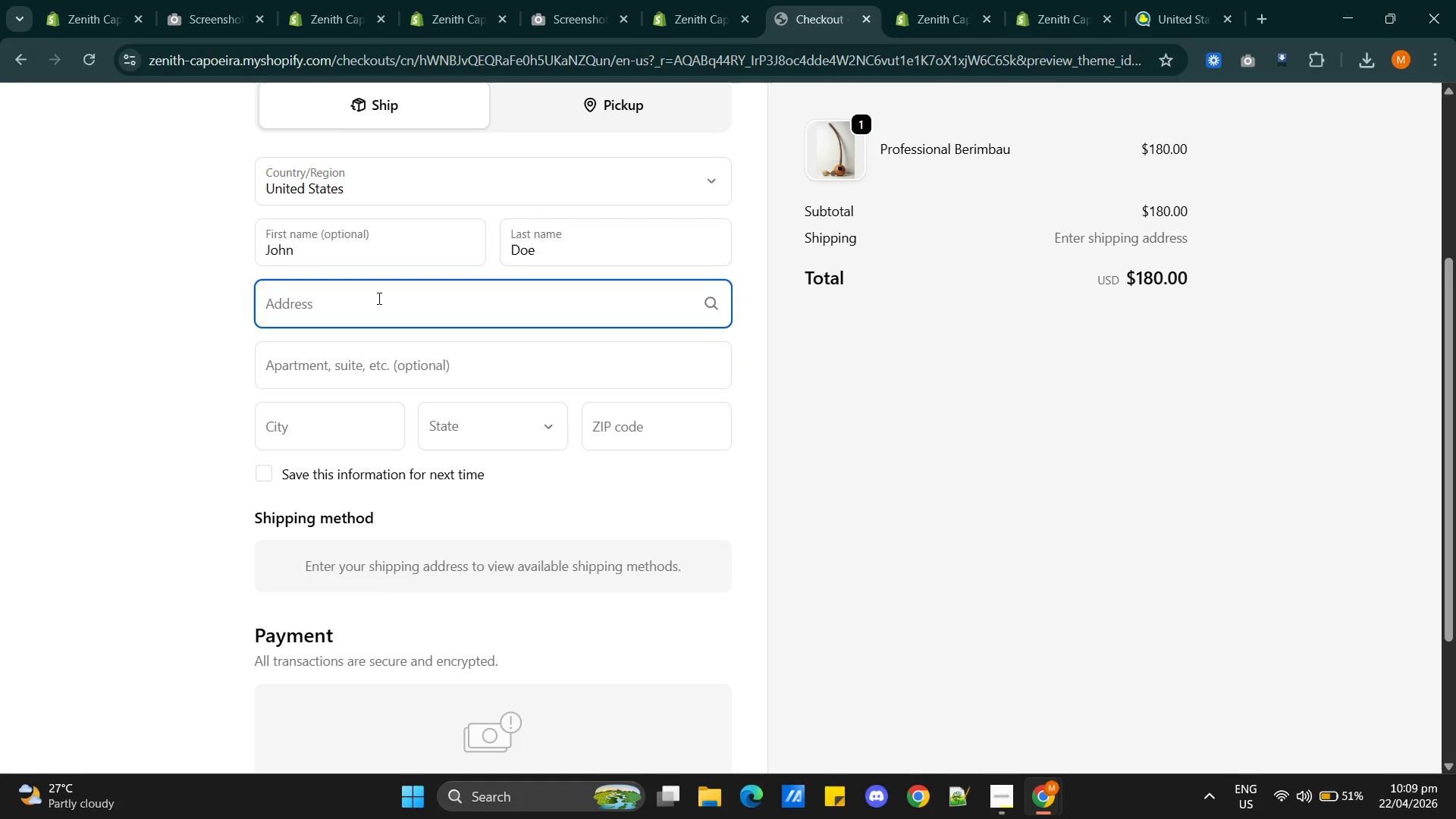 
type(Charles St)
 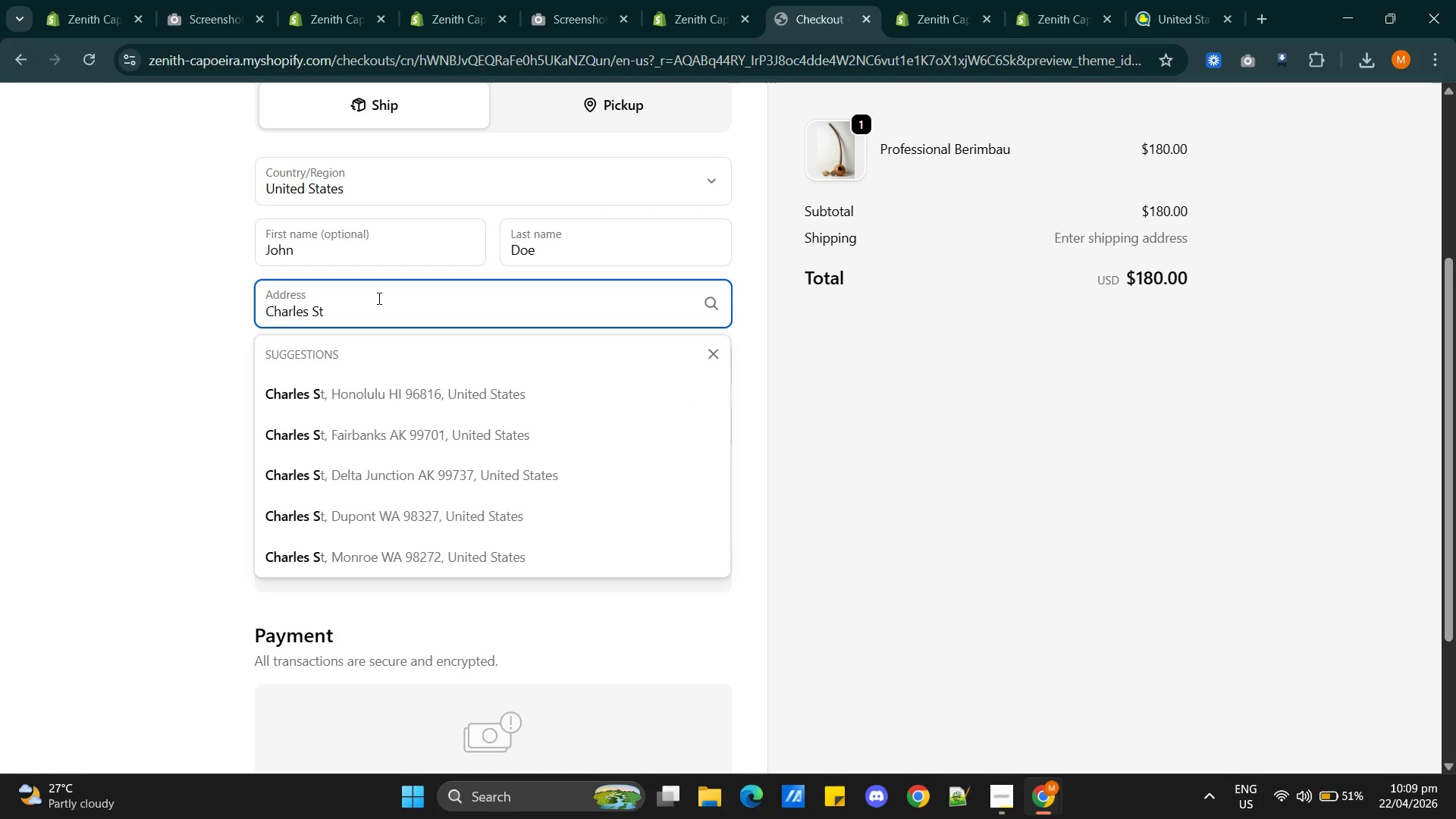 
left_click([416, 396])
 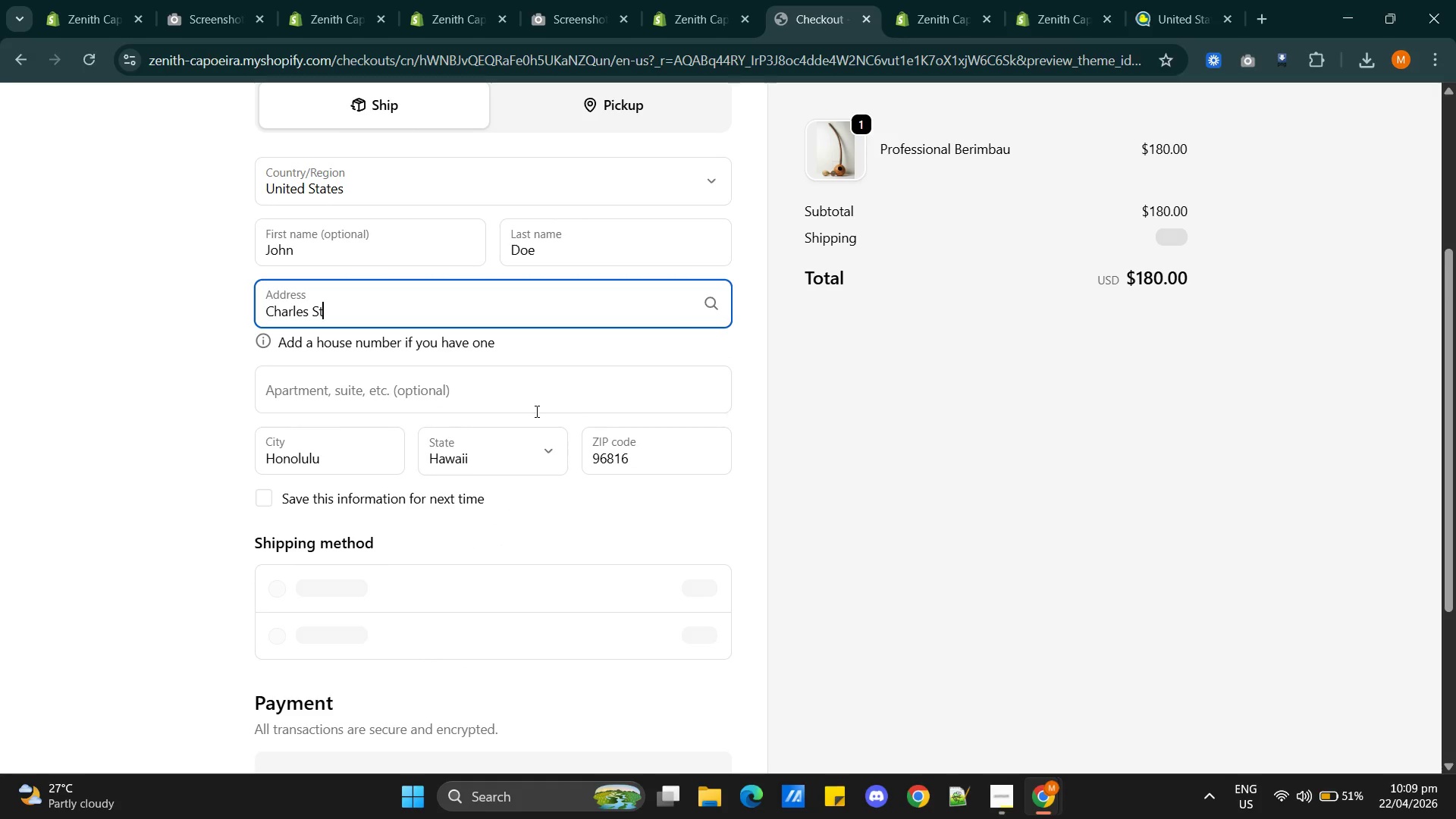 
left_click([435, 381])
 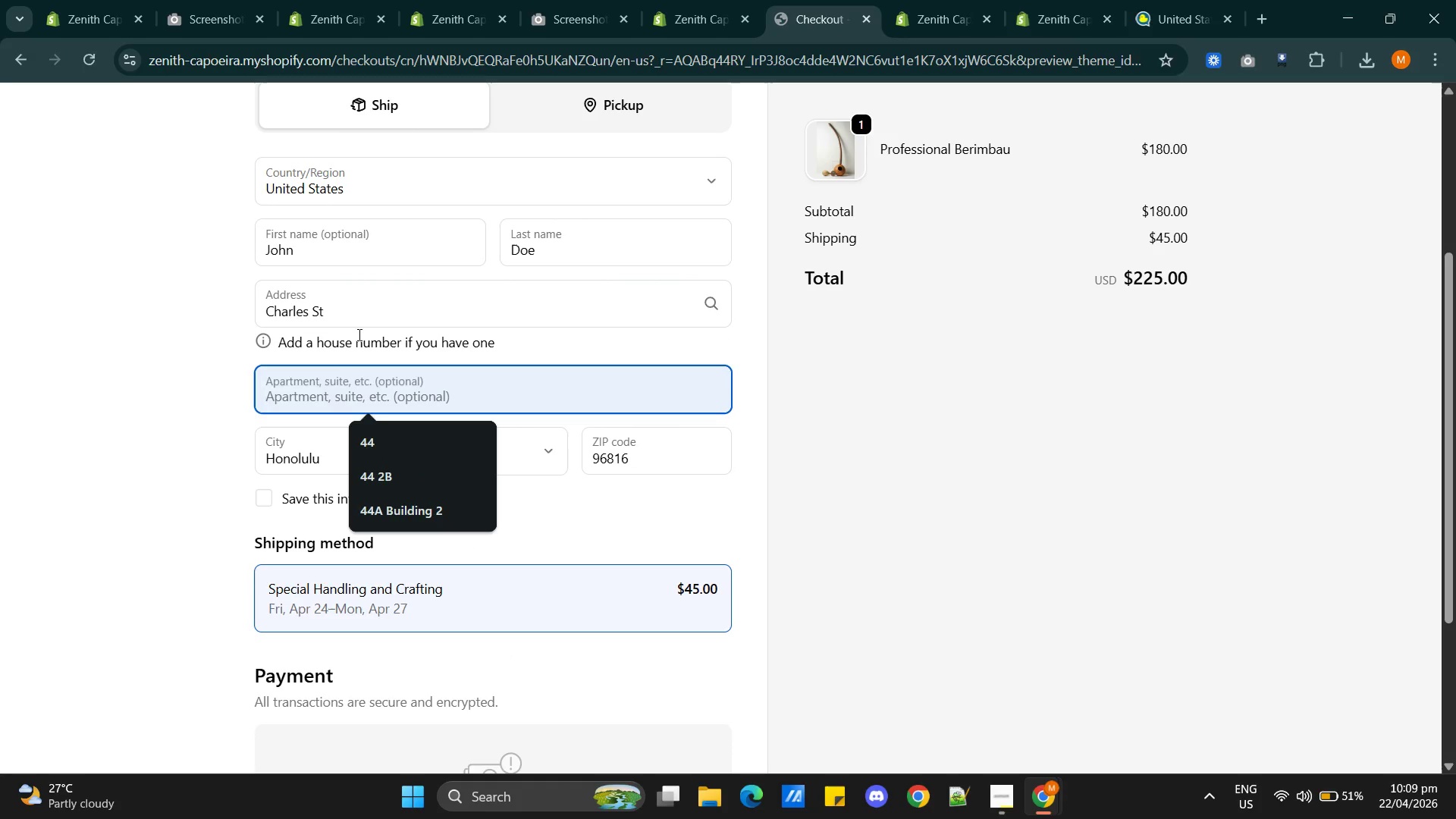 
left_click([289, 388])
 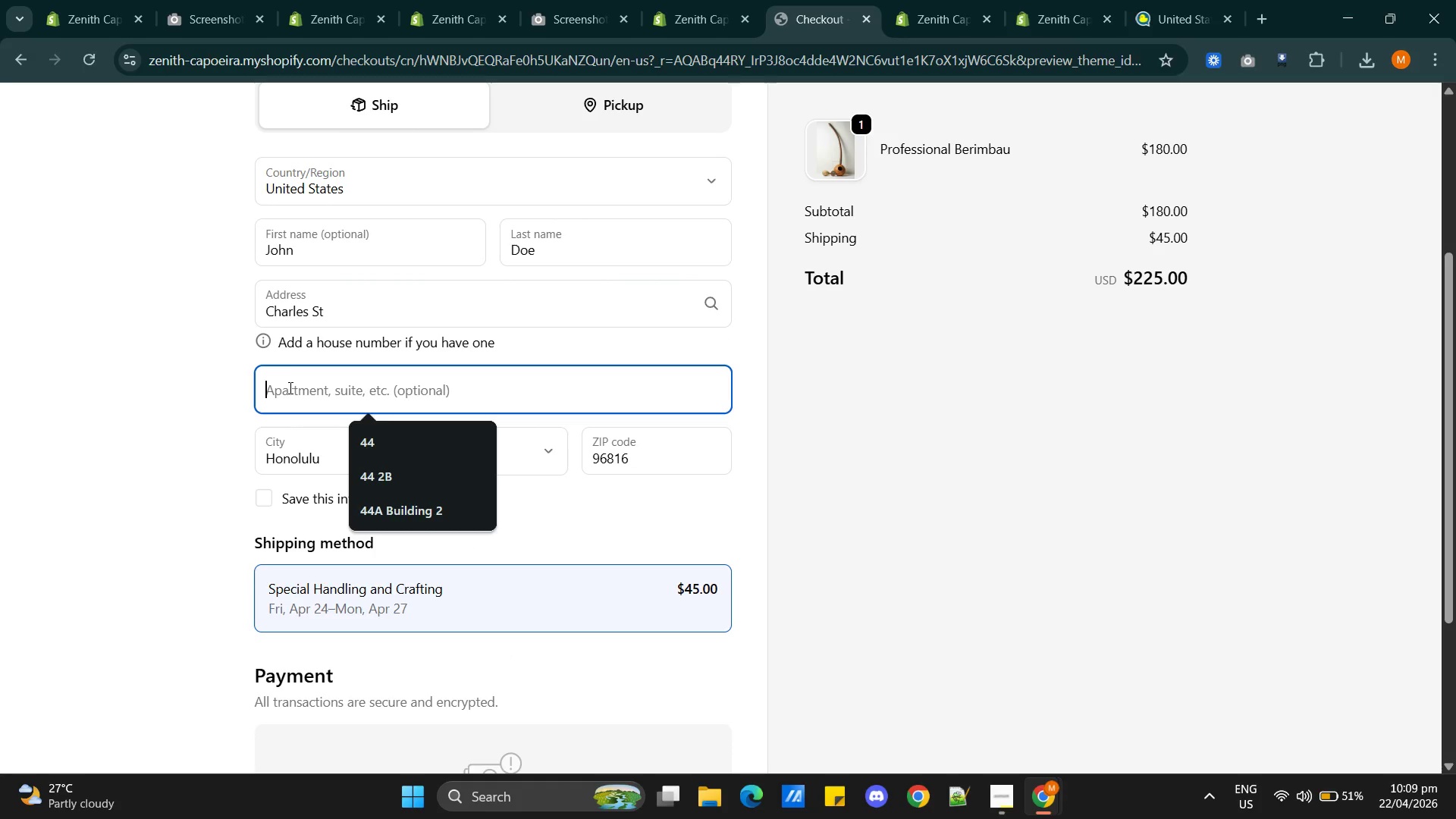 
type(231)
 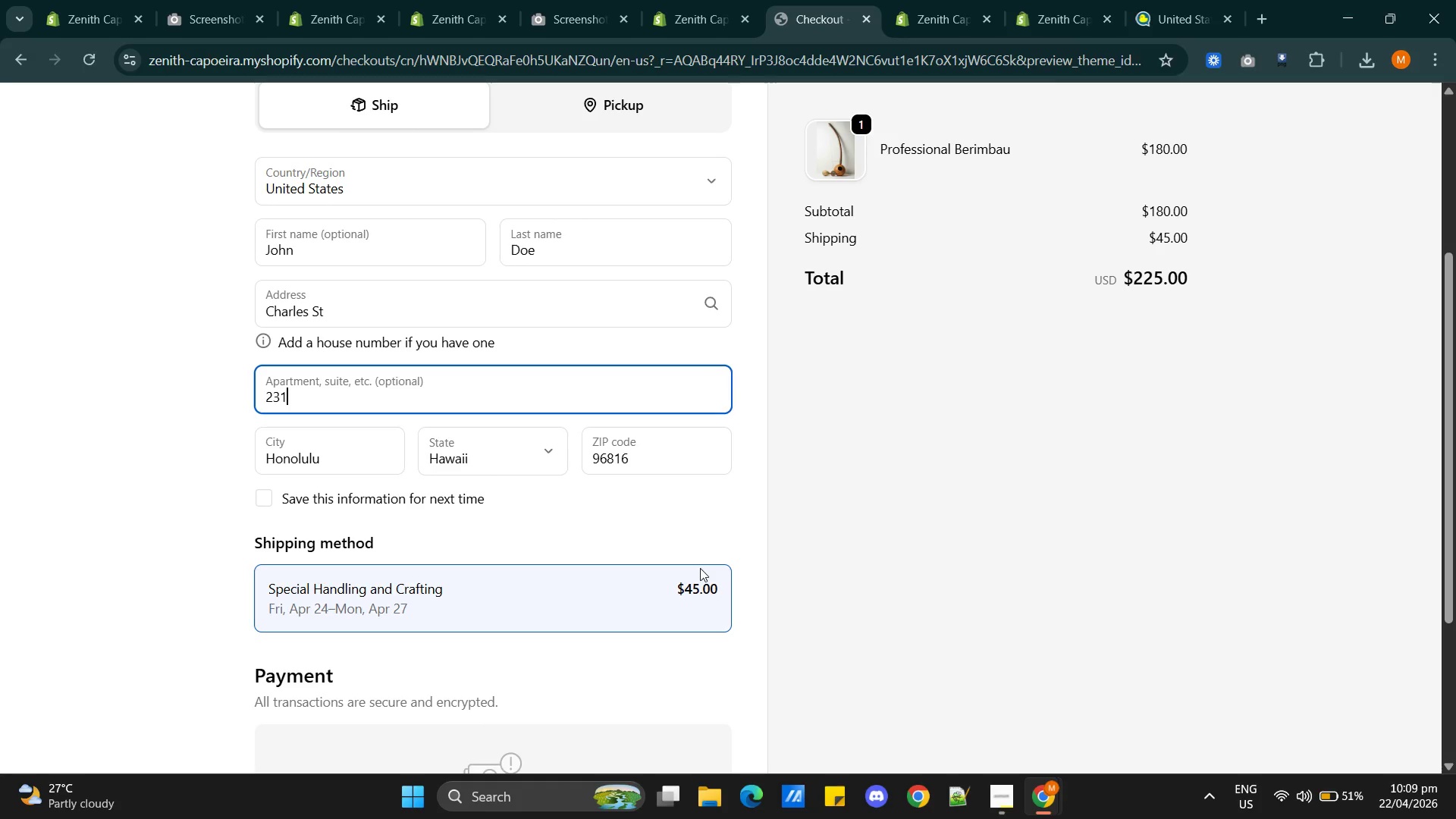 
left_click([645, 541])
 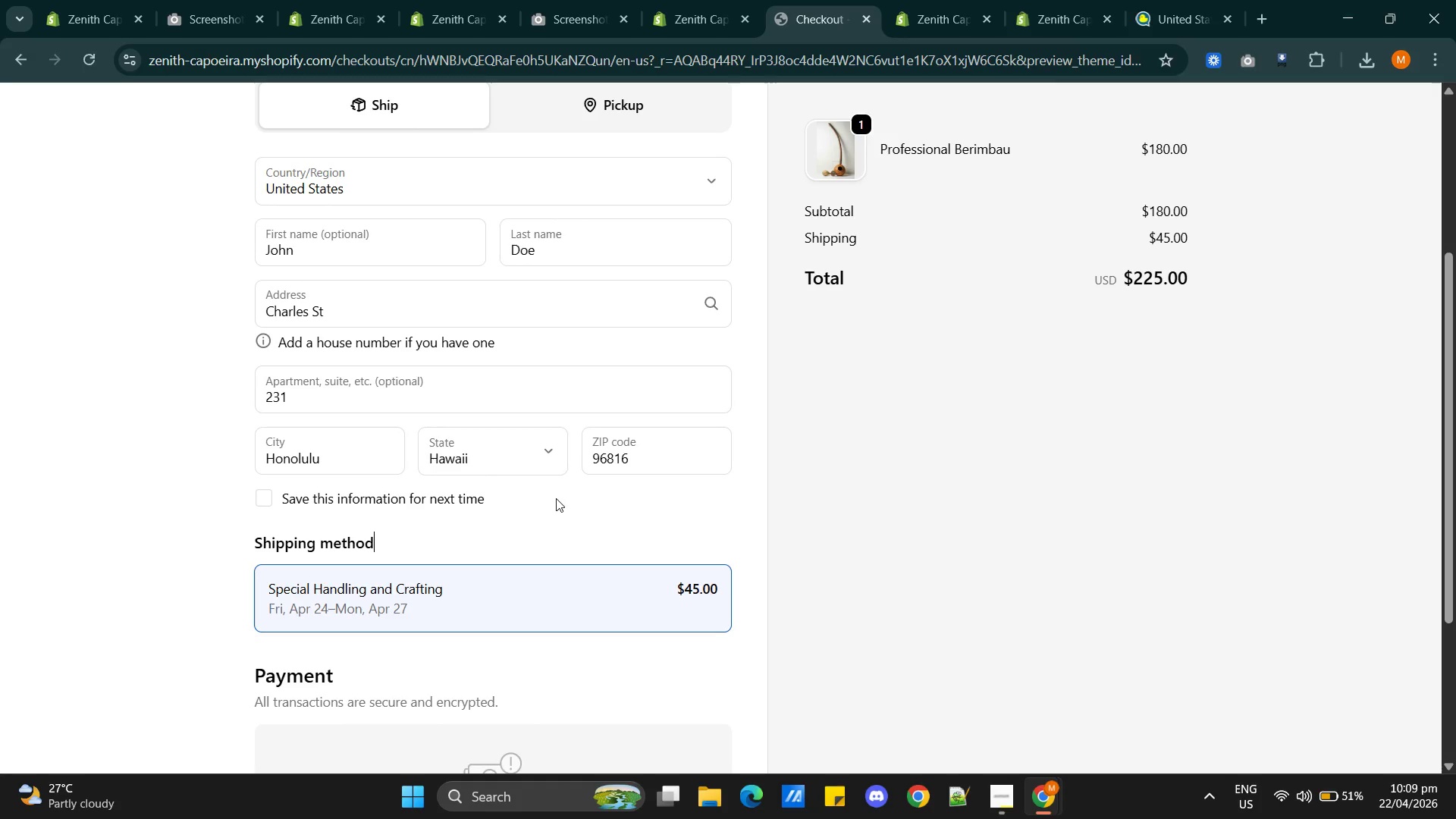 
wait(5.92)
 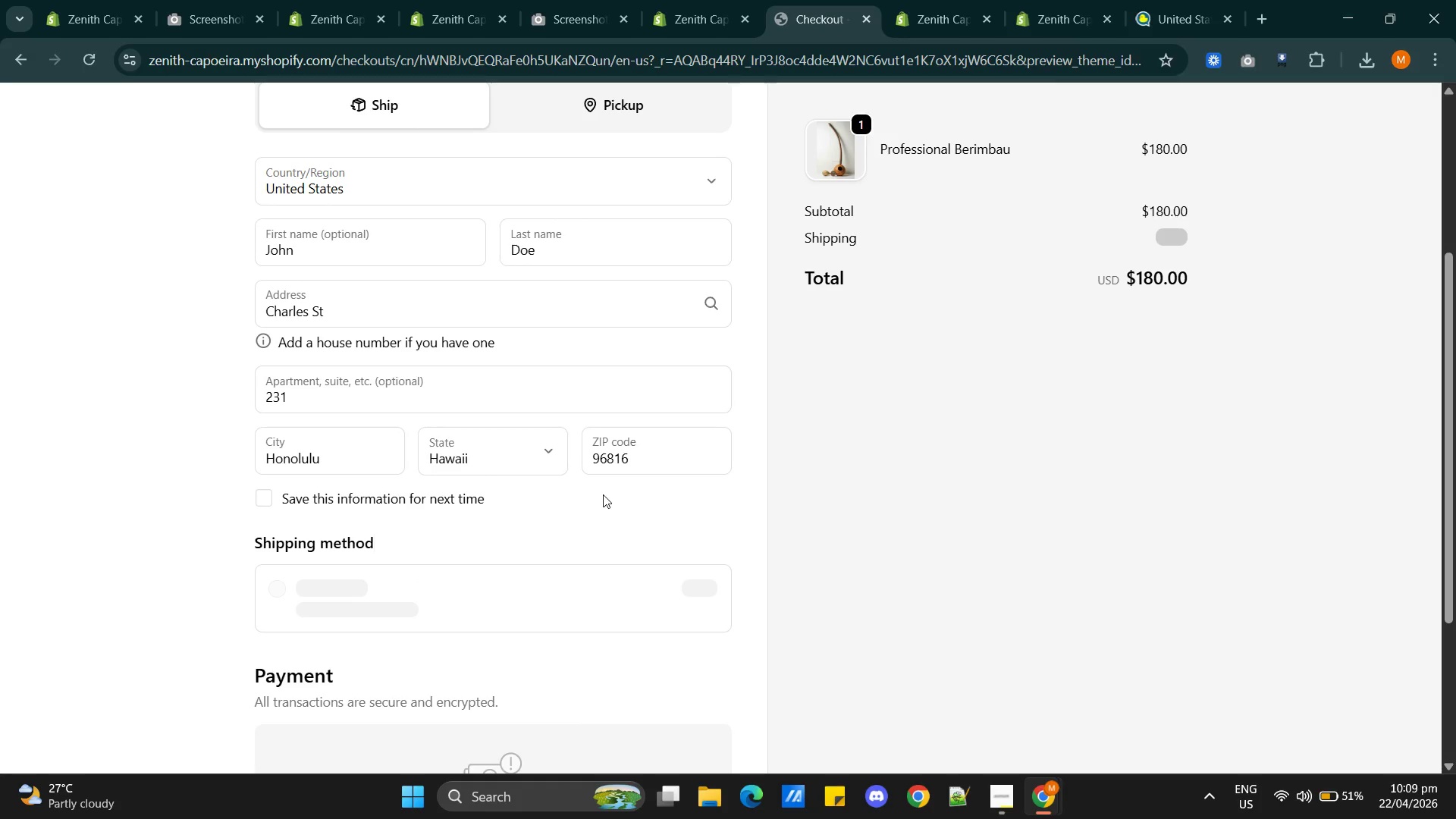 
scroll: coordinate [652, 573], scroll_direction: down, amount: 3.0
 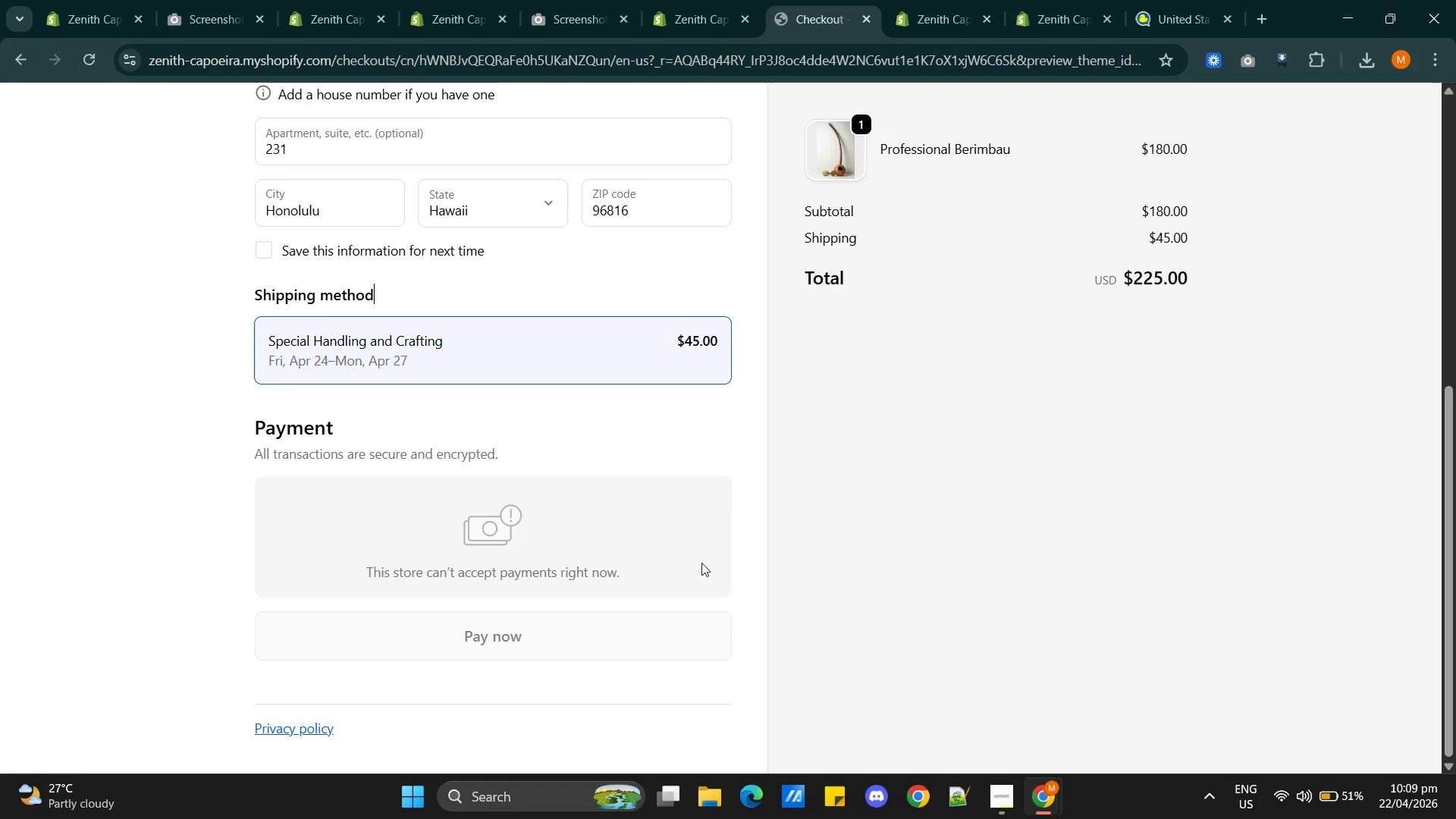 
scroll: coordinate [708, 561], scroll_direction: up, amount: 6.0
 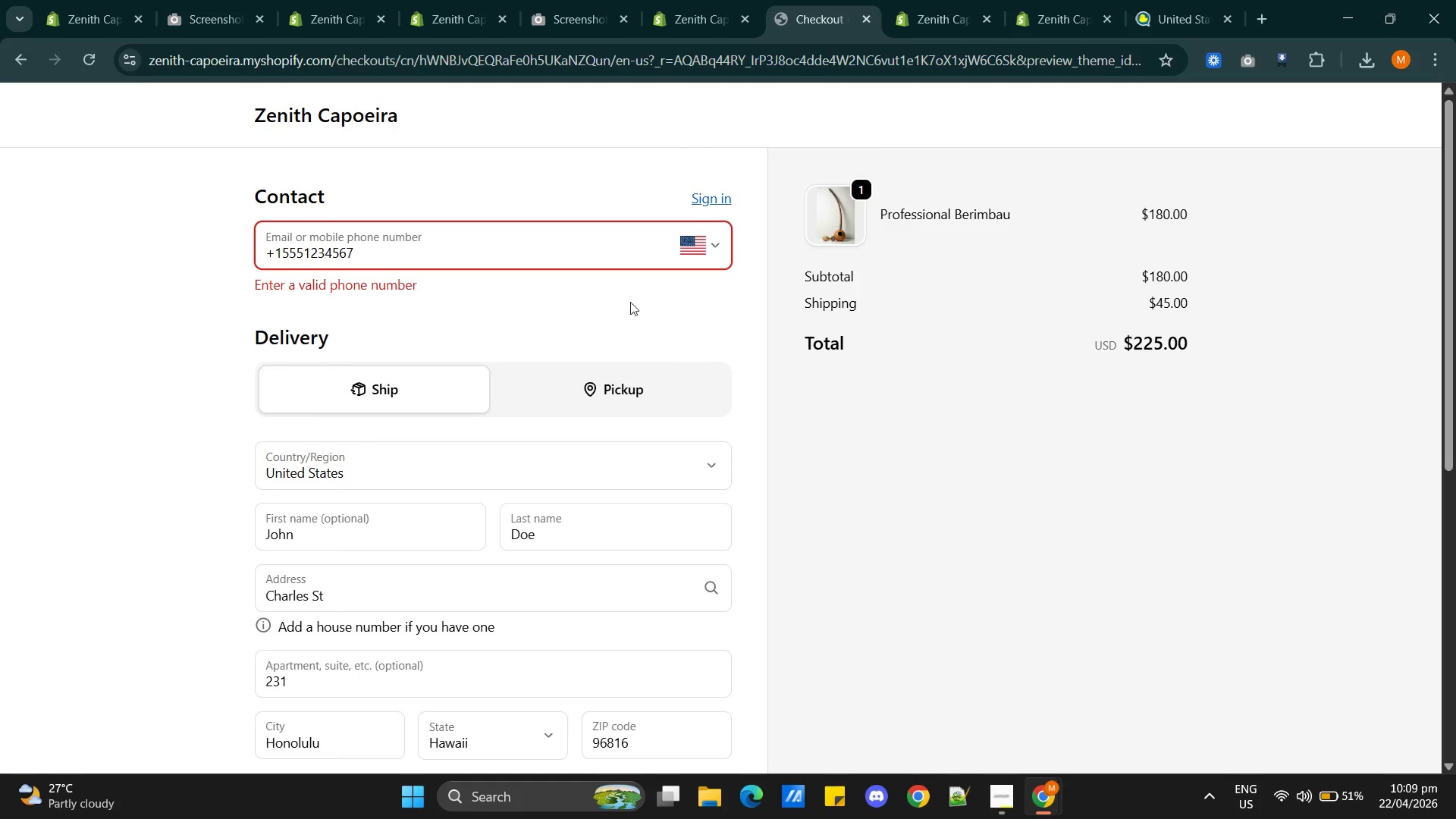 
double_click([425, 253])
 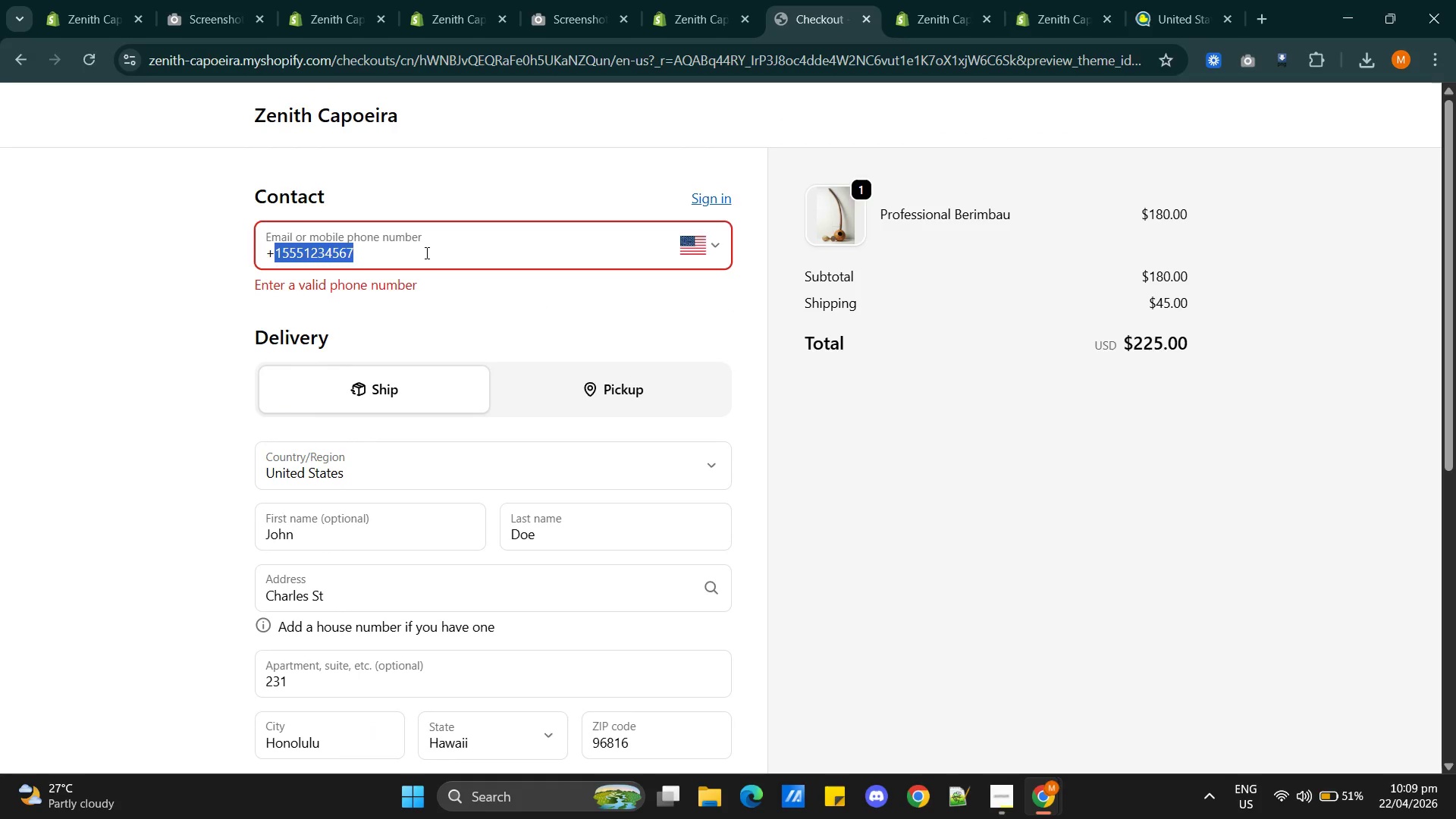 
triple_click([425, 253])
 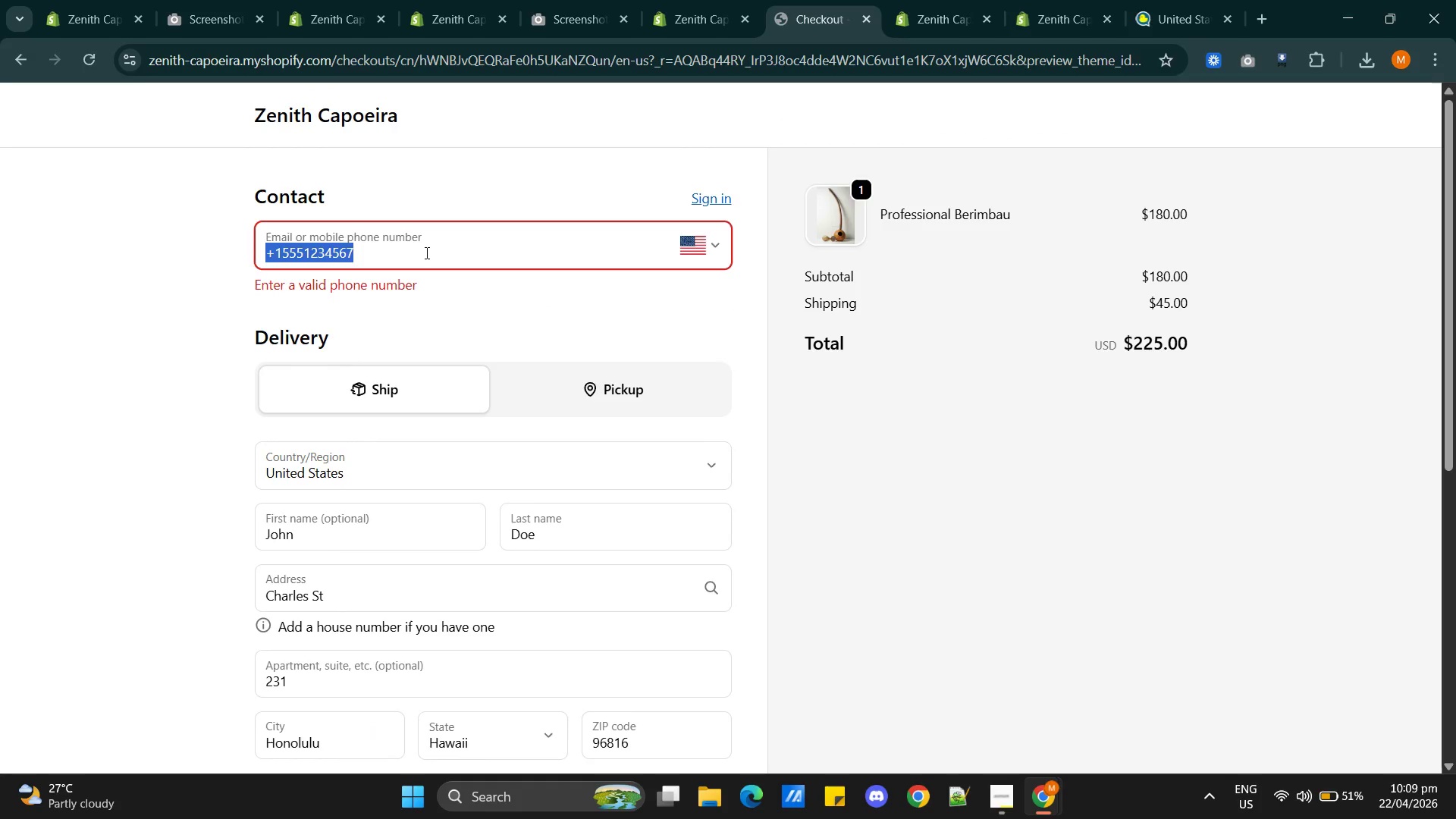 
key(Backspace)
 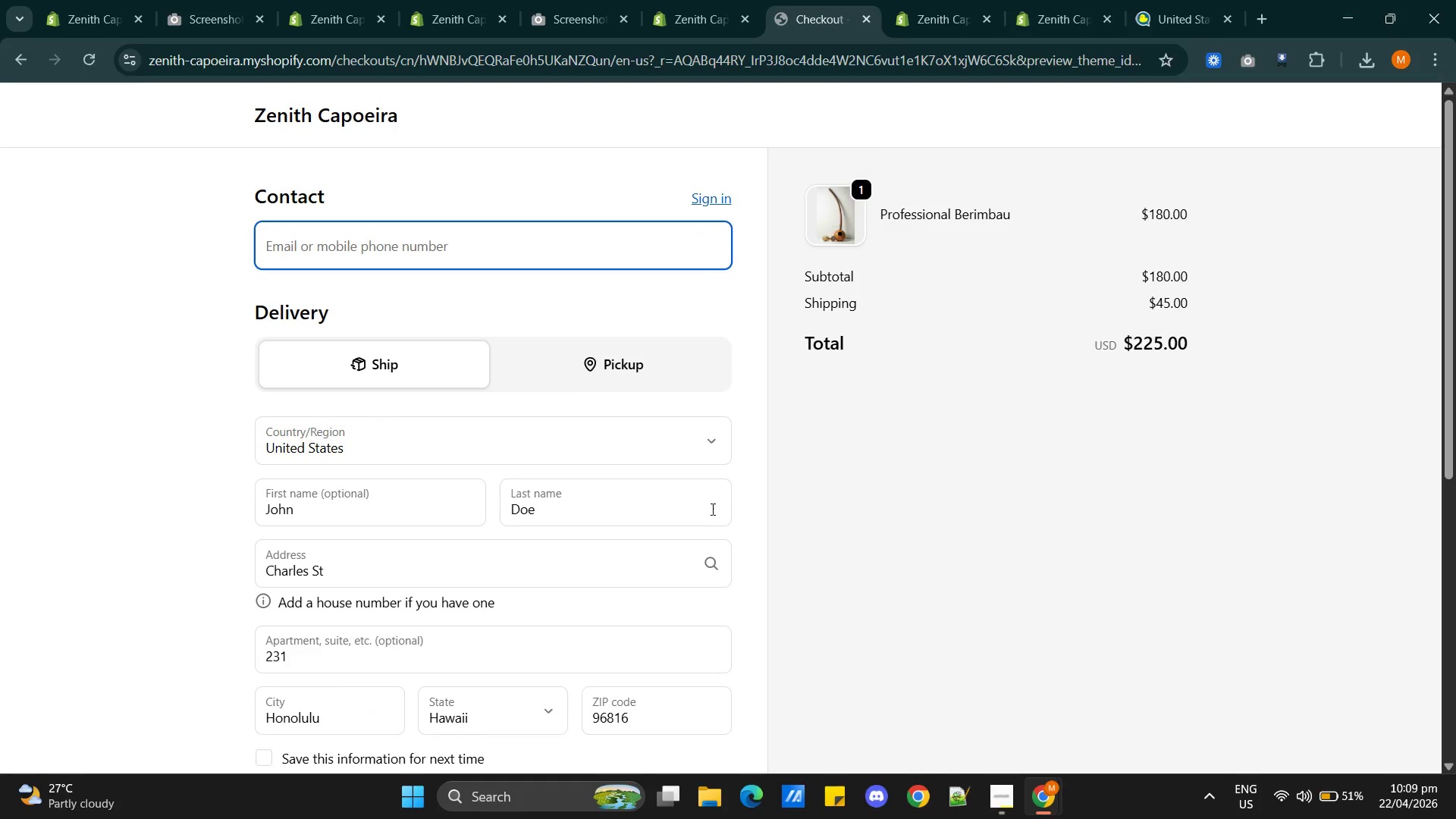 
left_click([886, 535])
 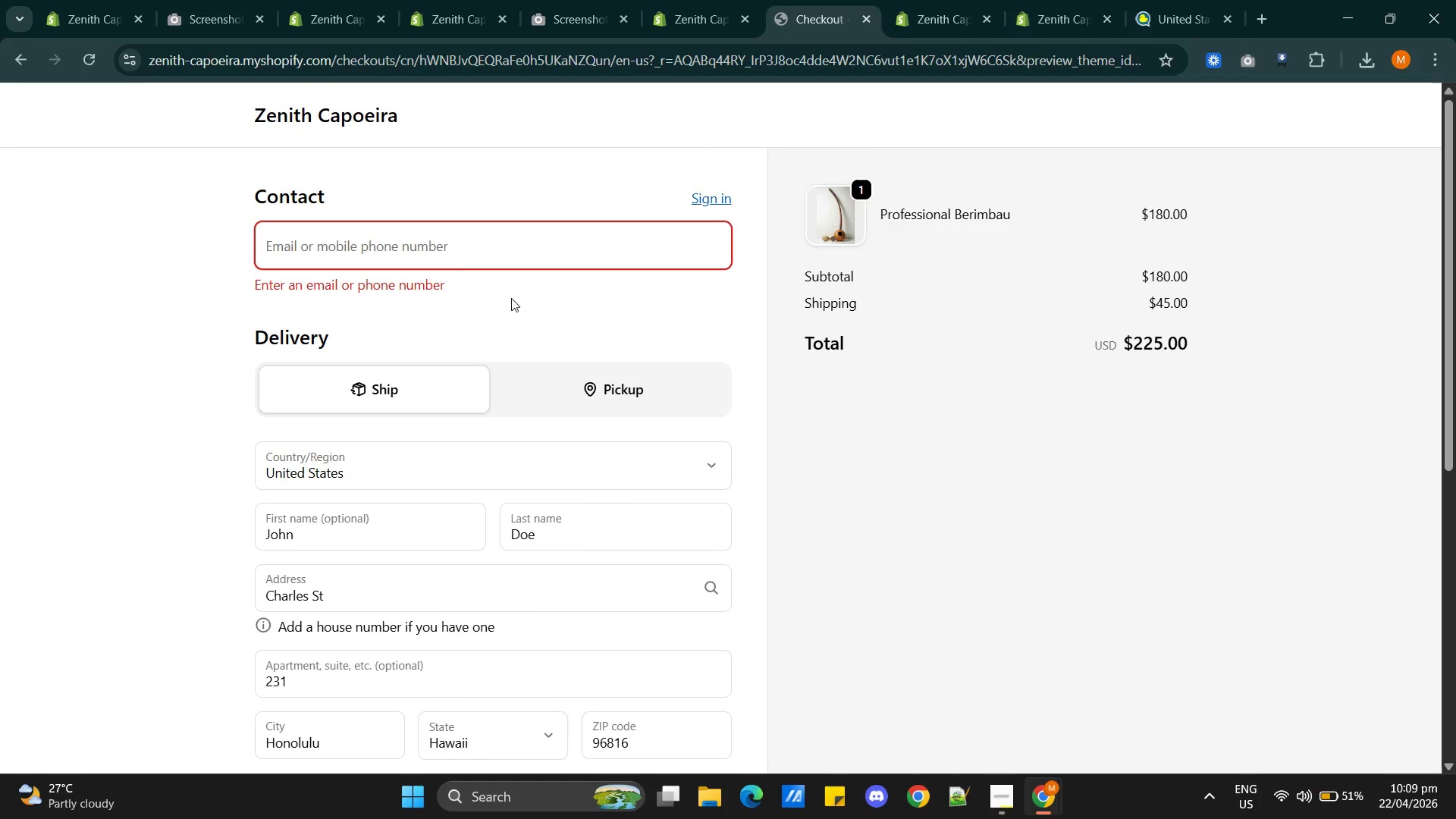 
left_click([420, 253])
 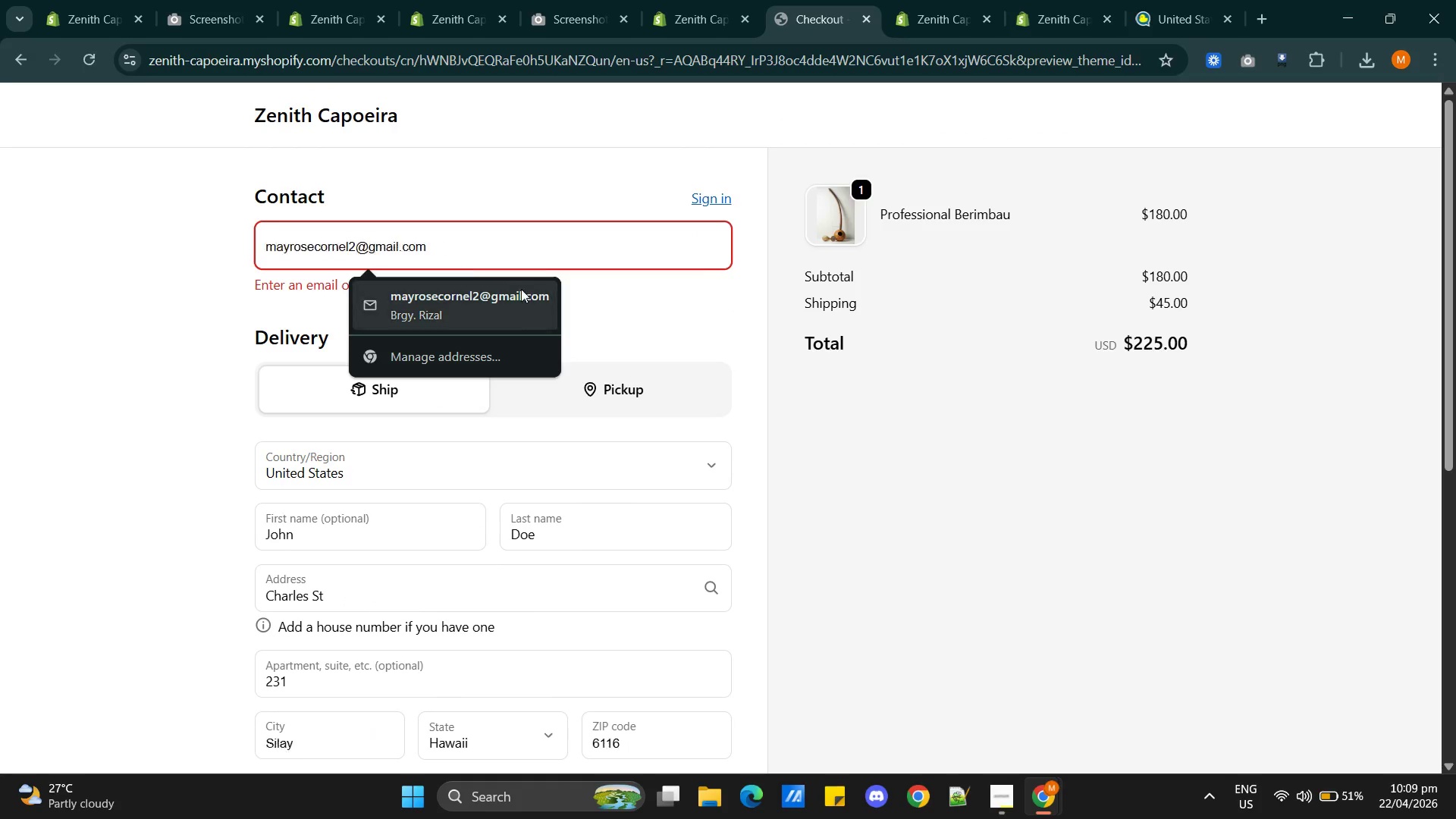 
left_click([658, 303])
 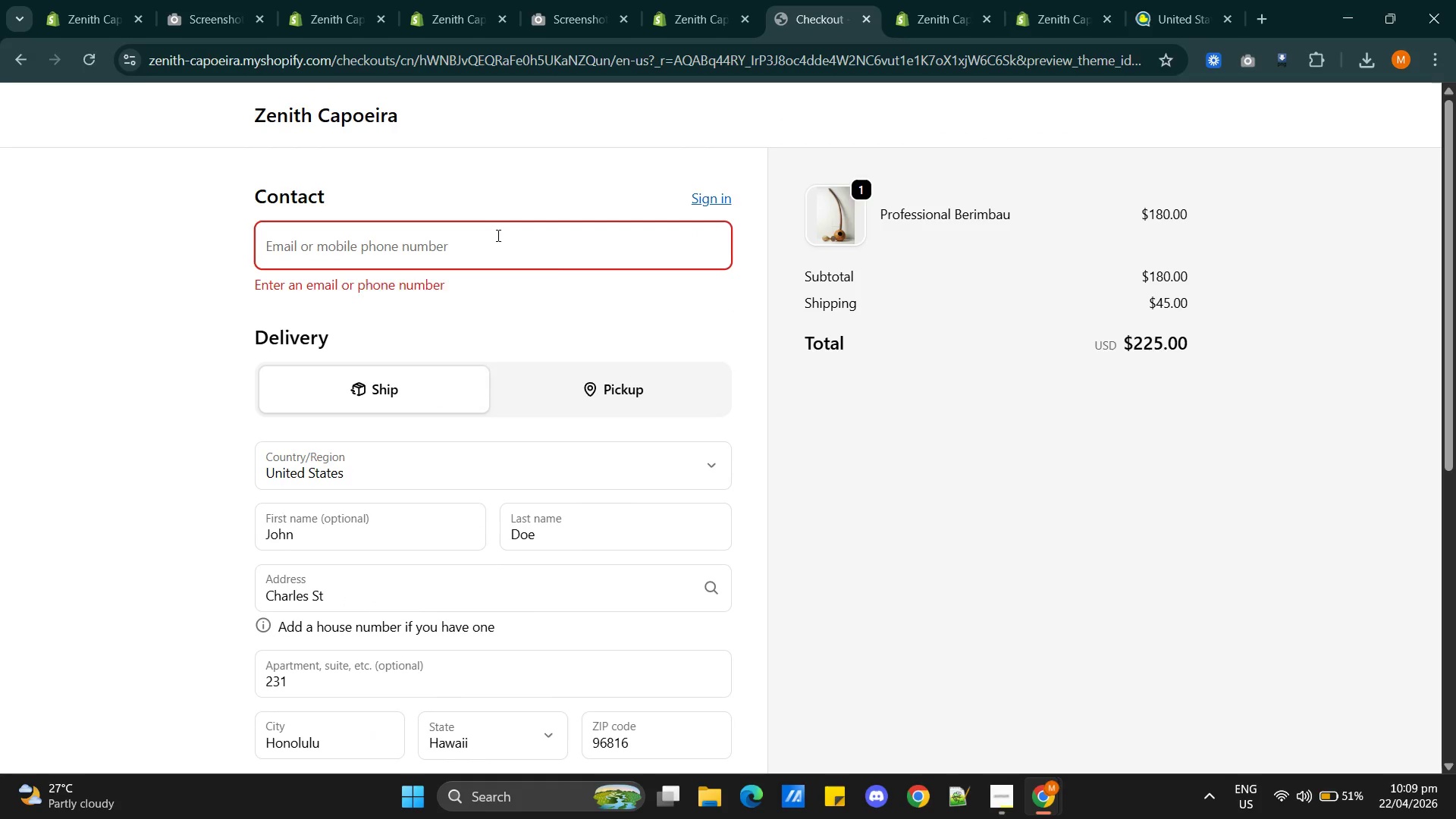 
double_click([497, 235])
 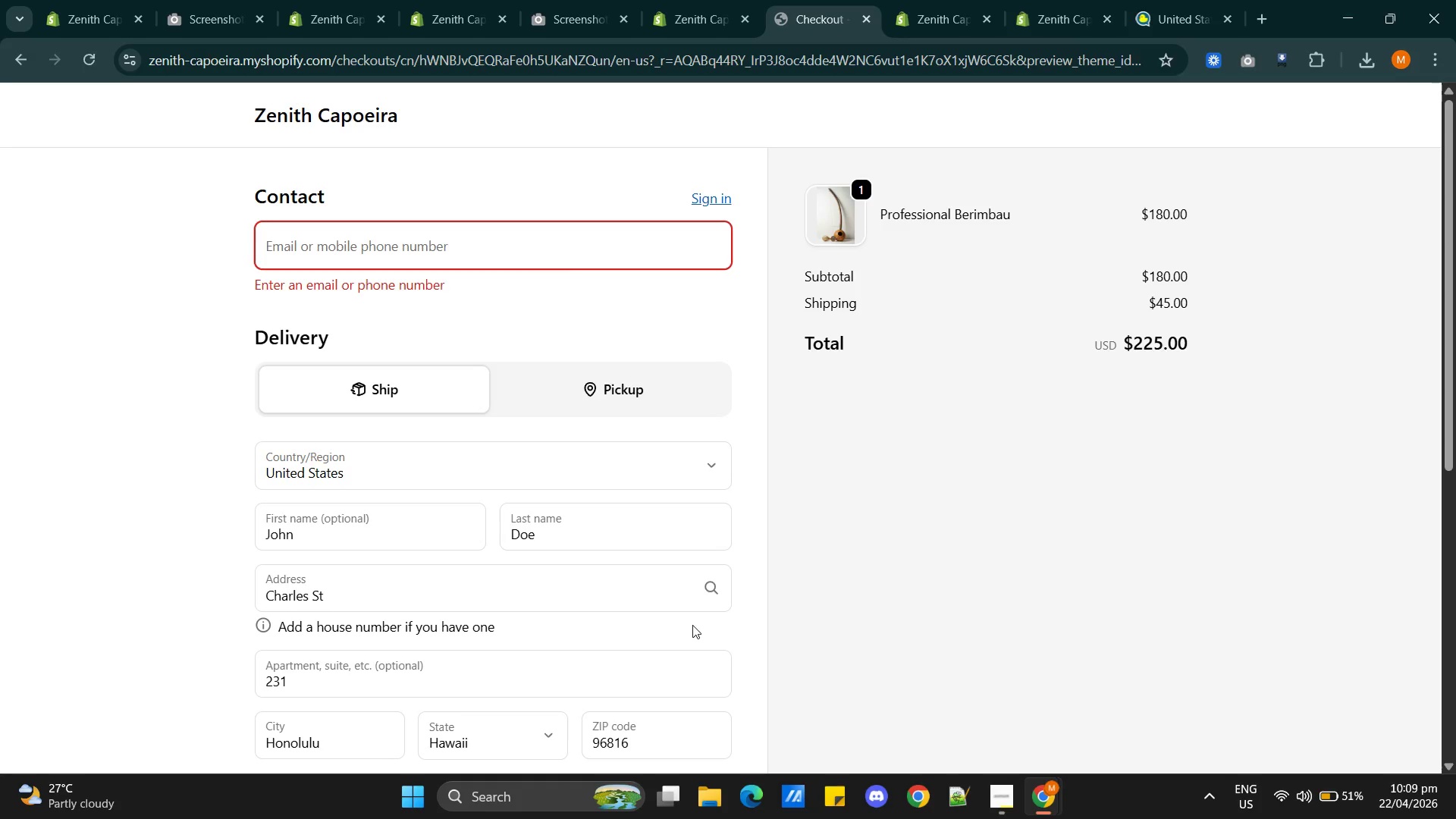 
scroll: coordinate [694, 623], scroll_direction: down, amount: 5.0
 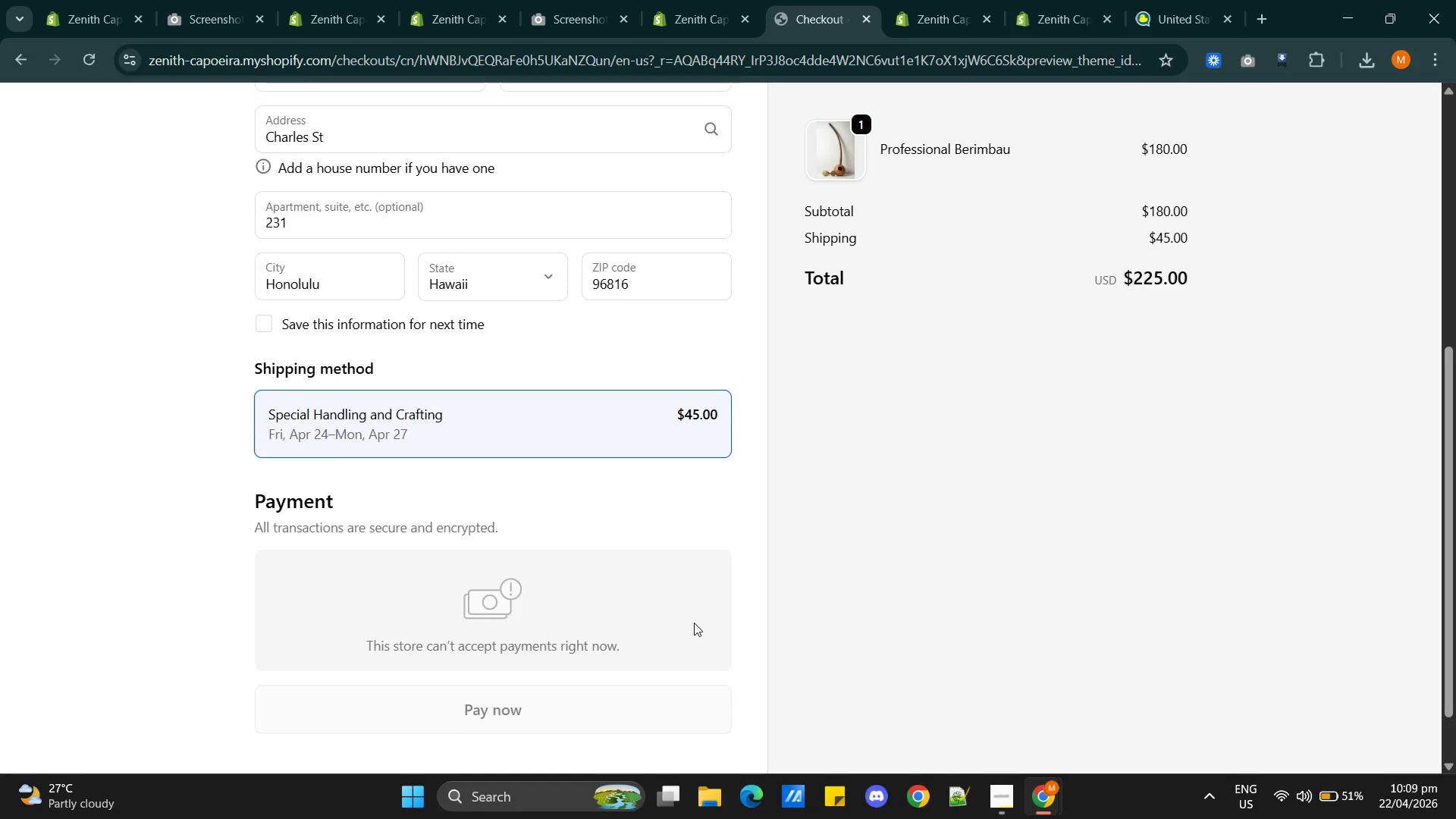 
scroll: coordinate [694, 623], scroll_direction: up, amount: 4.0
 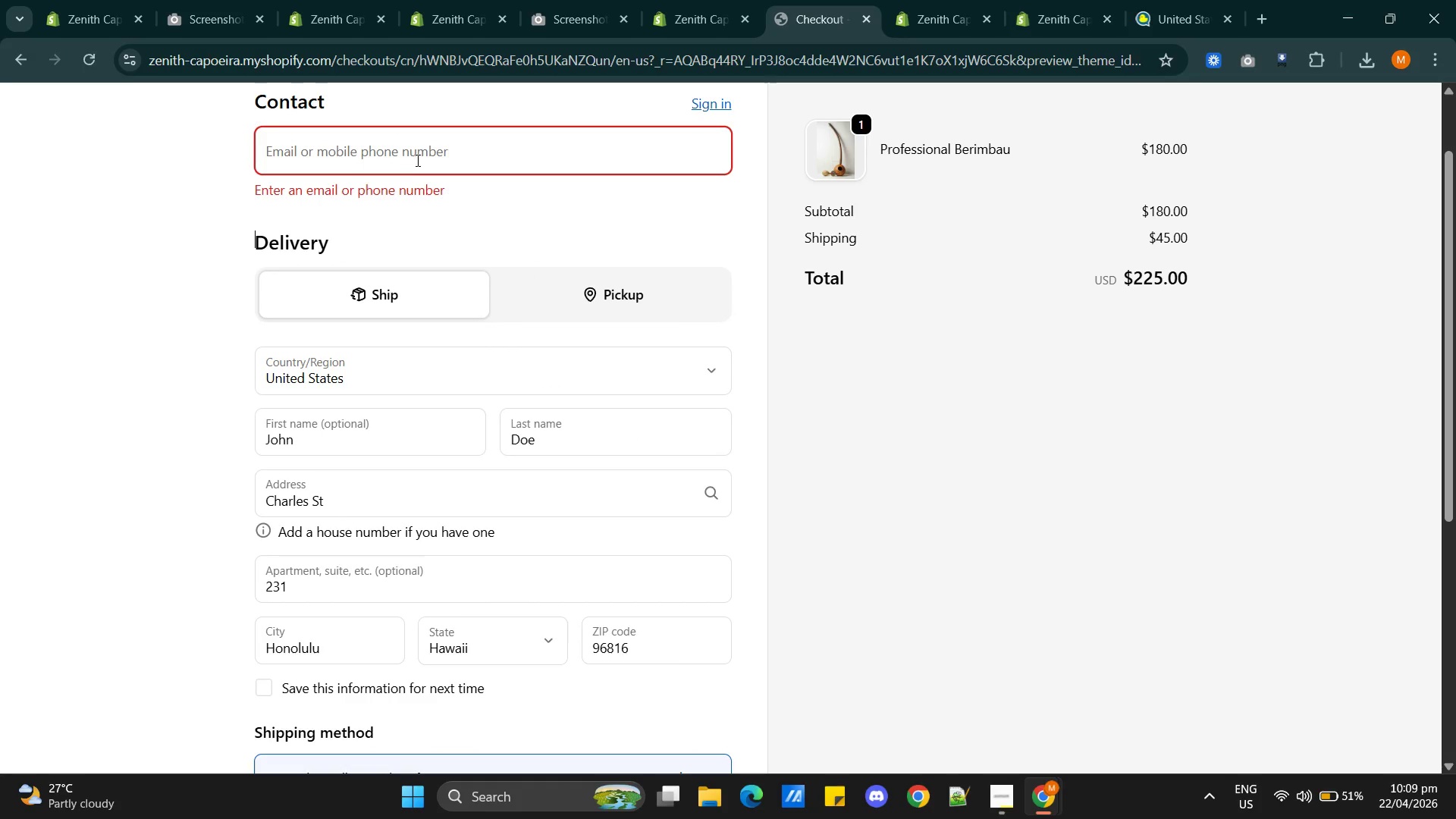 
left_click([412, 150])
 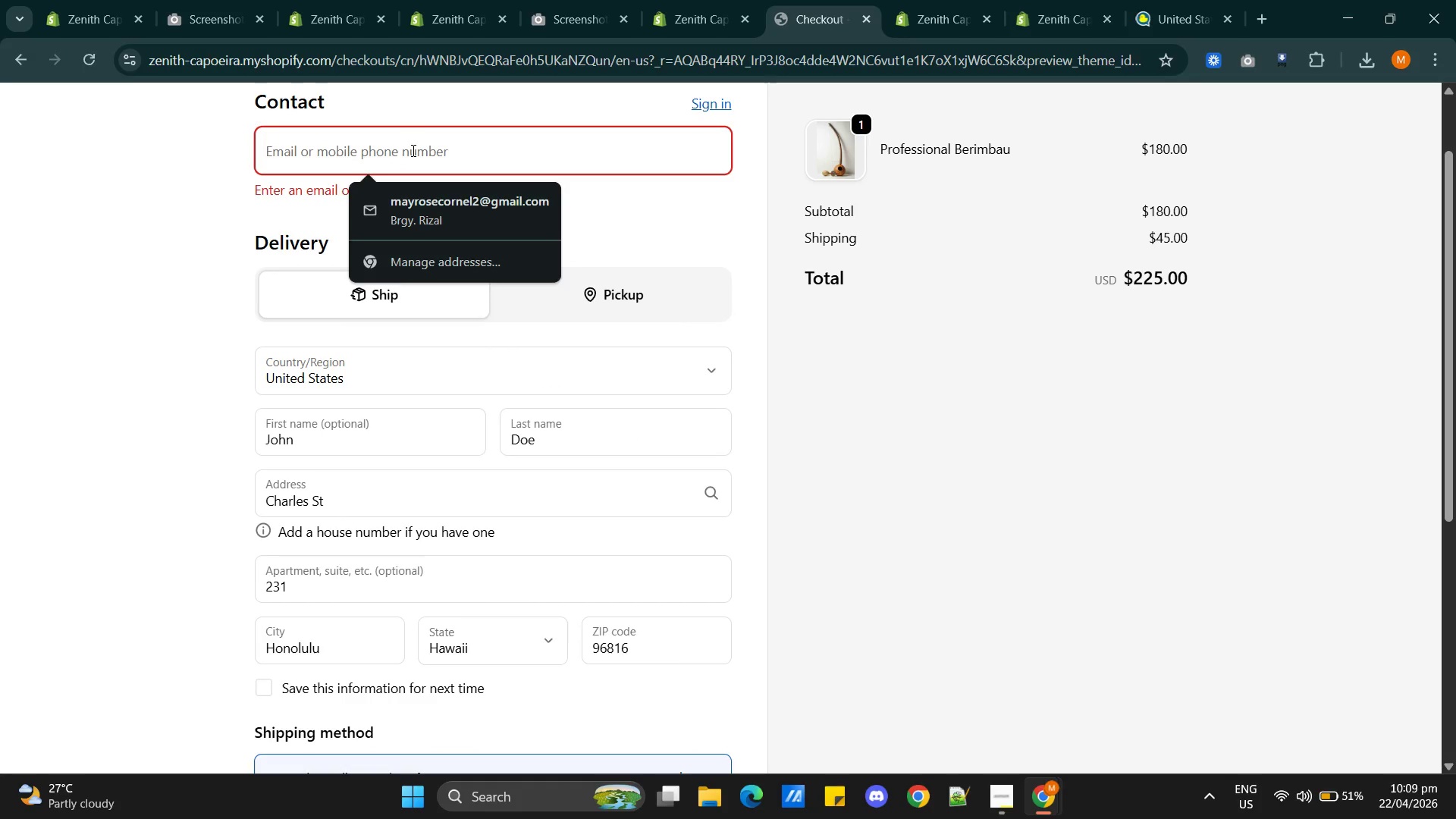 
key(1)
 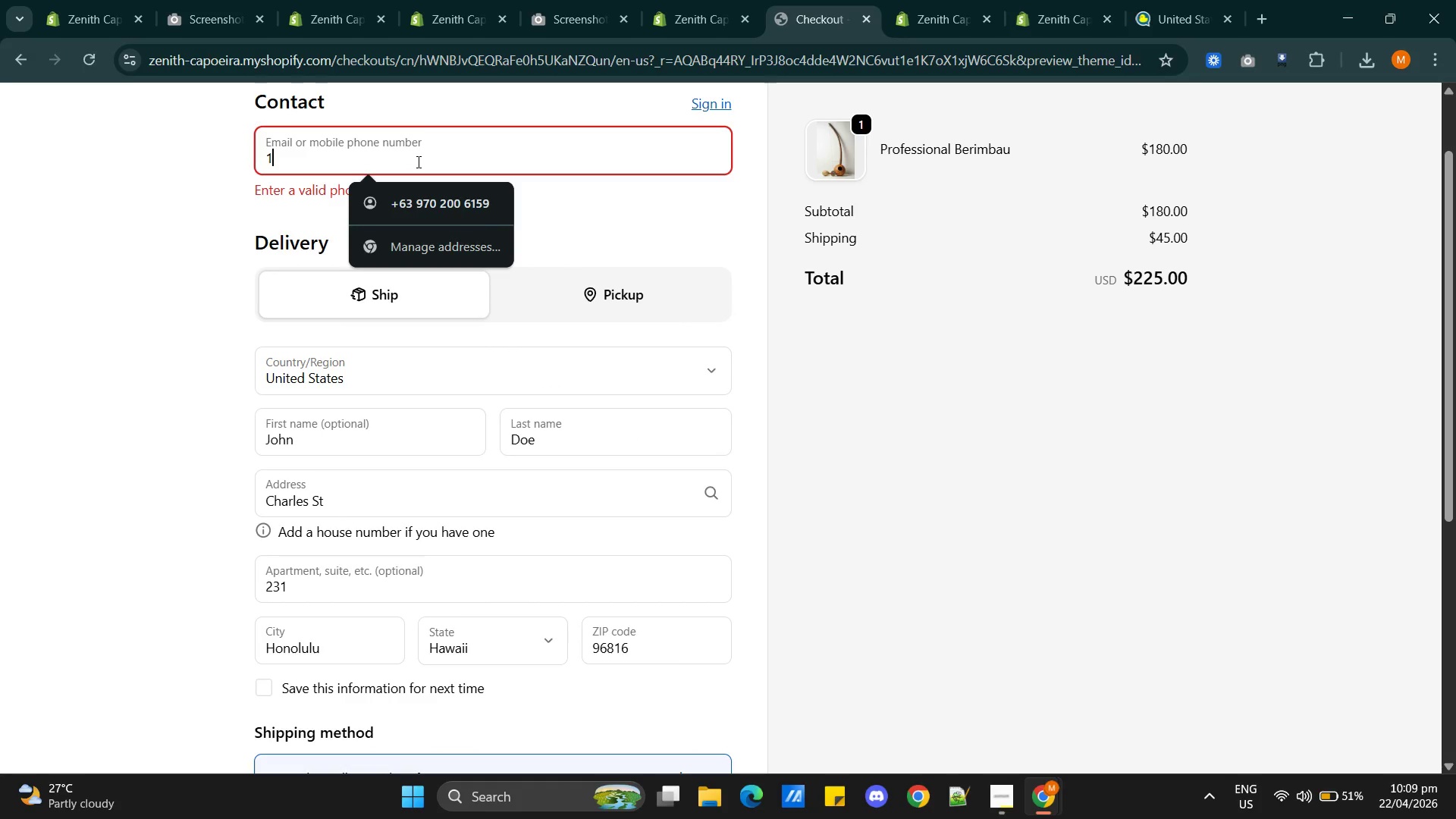 
key(Backspace)
 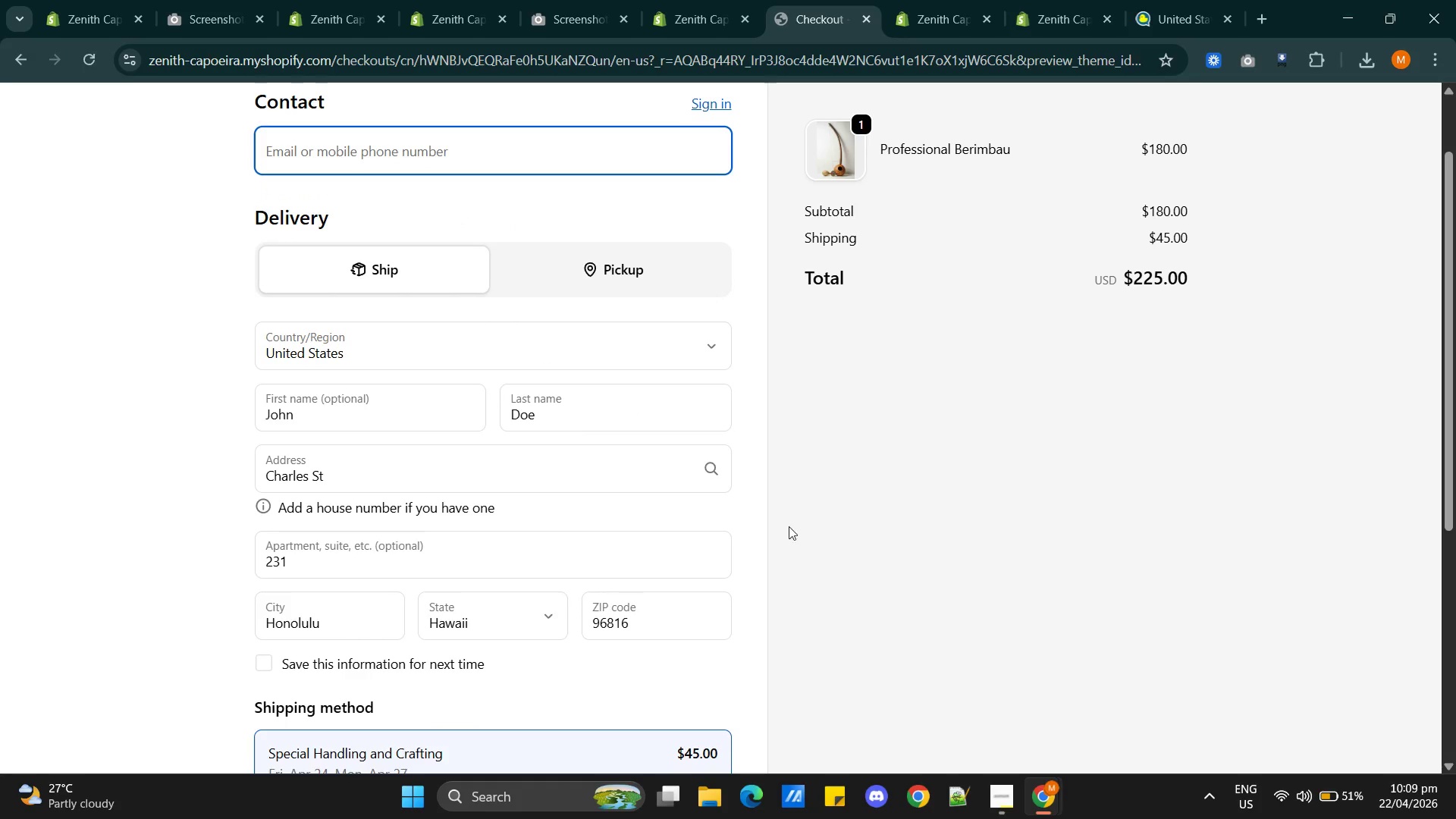 
scroll: coordinate [900, 582], scroll_direction: up, amount: 2.0
 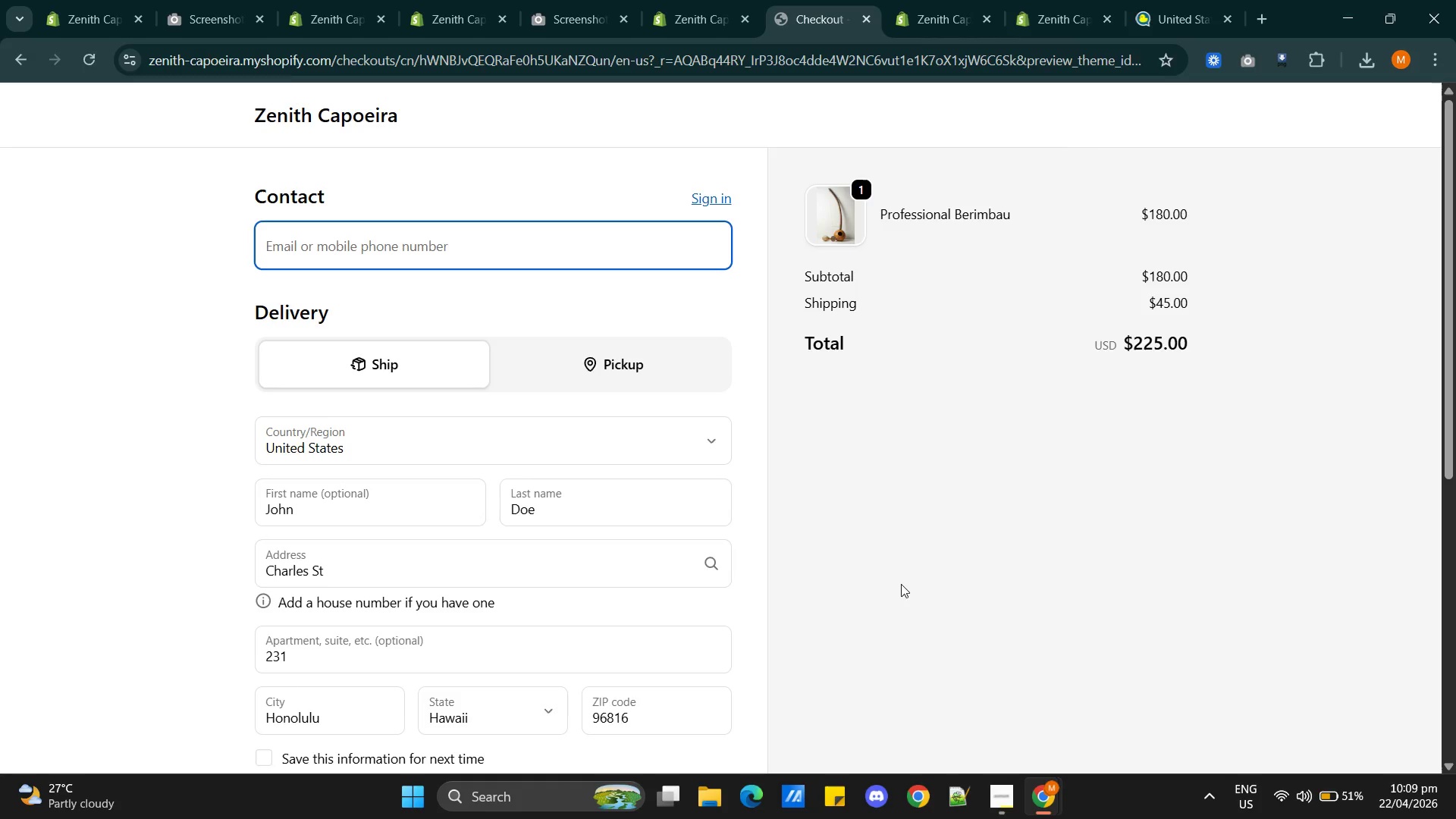 
scroll: coordinate [903, 586], scroll_direction: down, amount: 4.0
 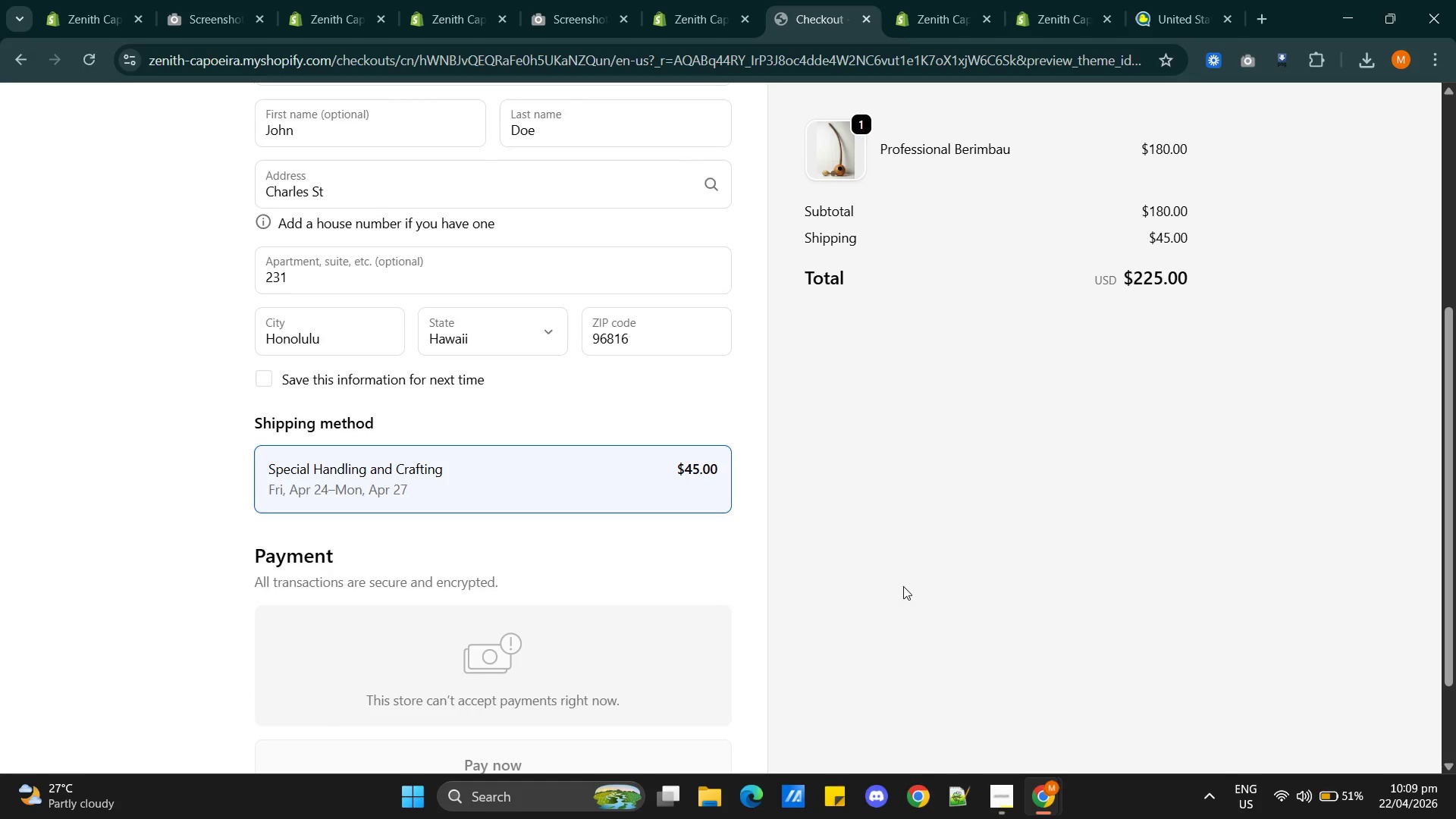 
scroll: coordinate [903, 586], scroll_direction: up, amount: 5.0
 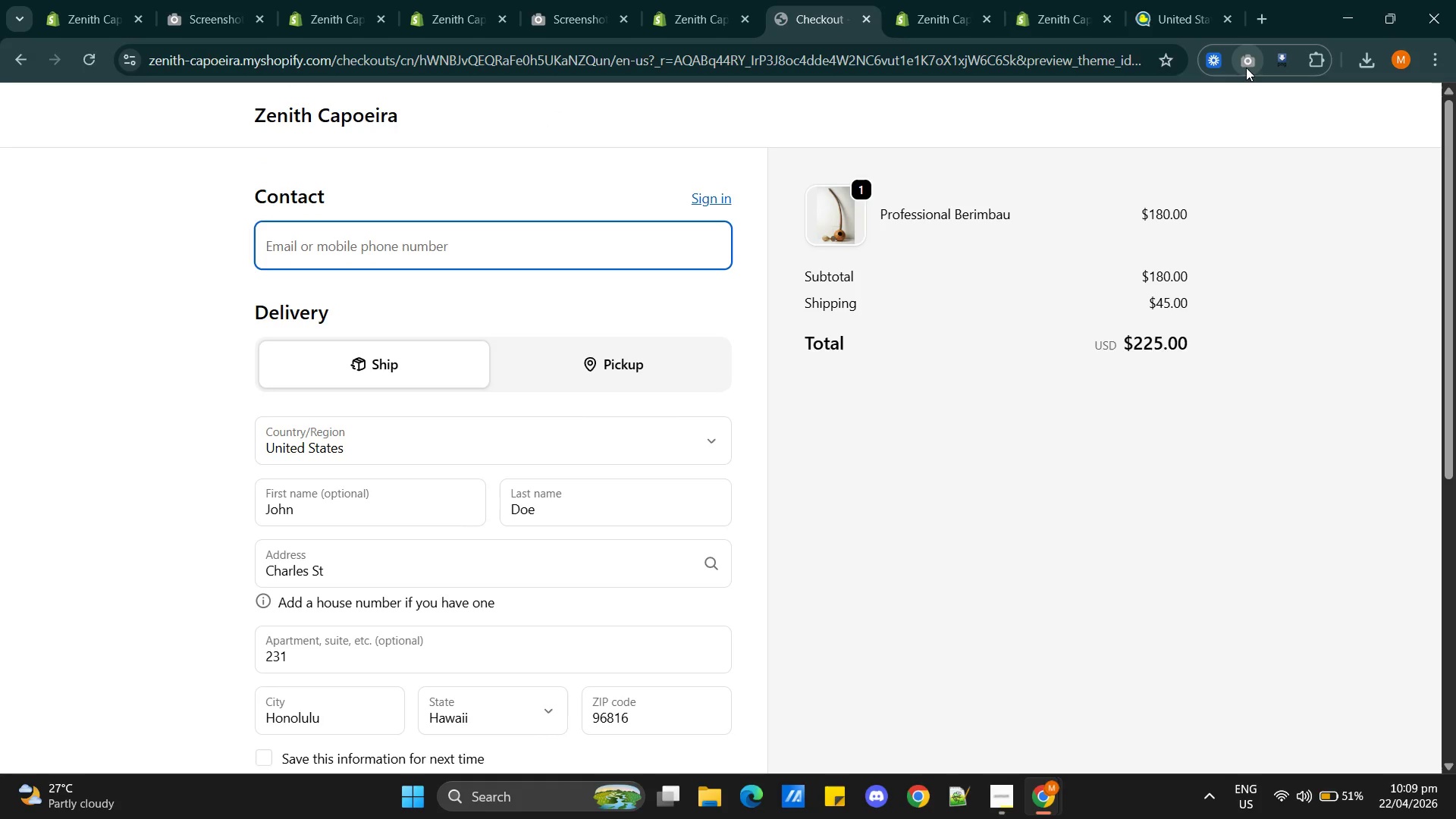 
left_click([1246, 65])
 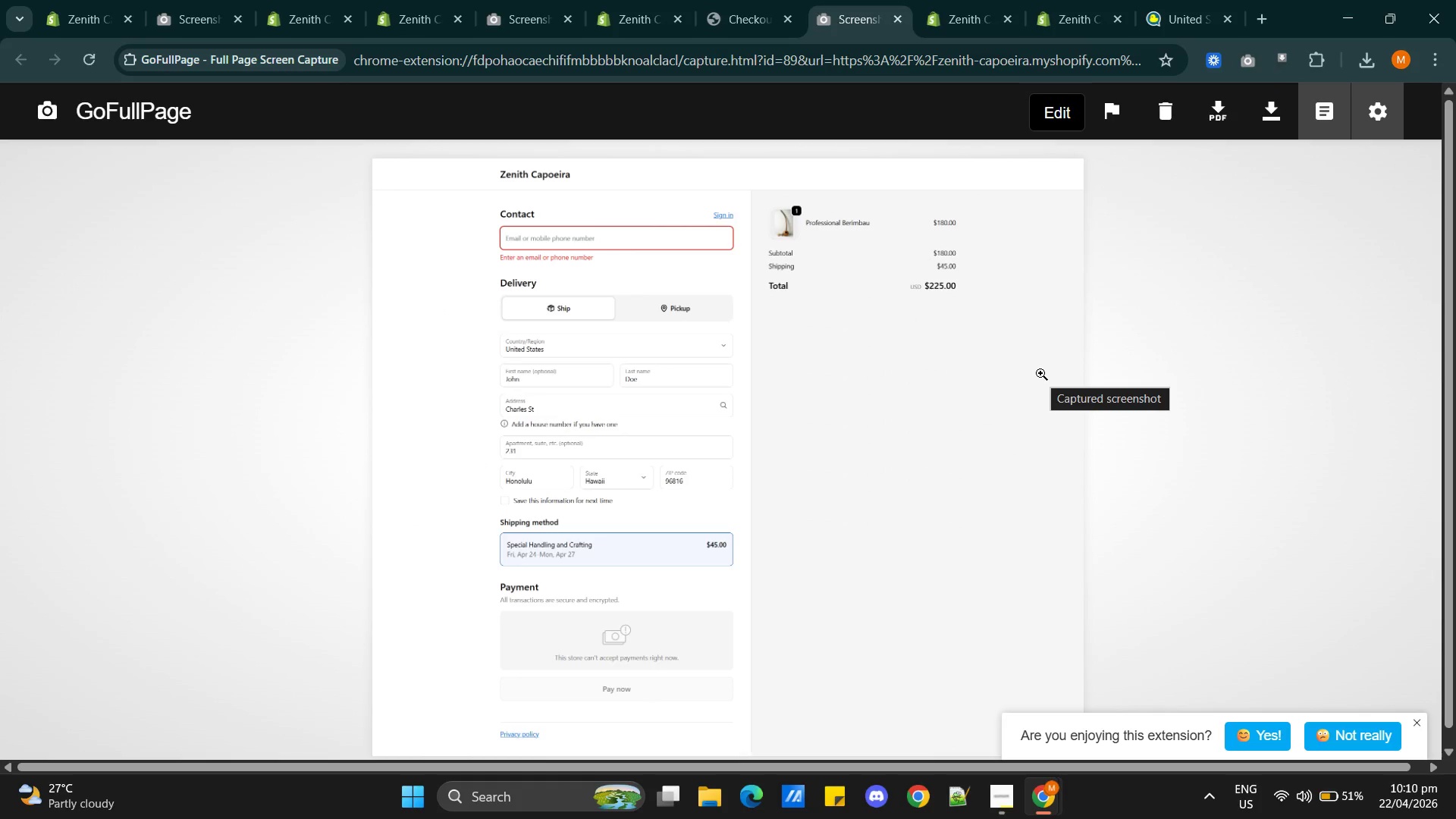 
wait(10.39)
 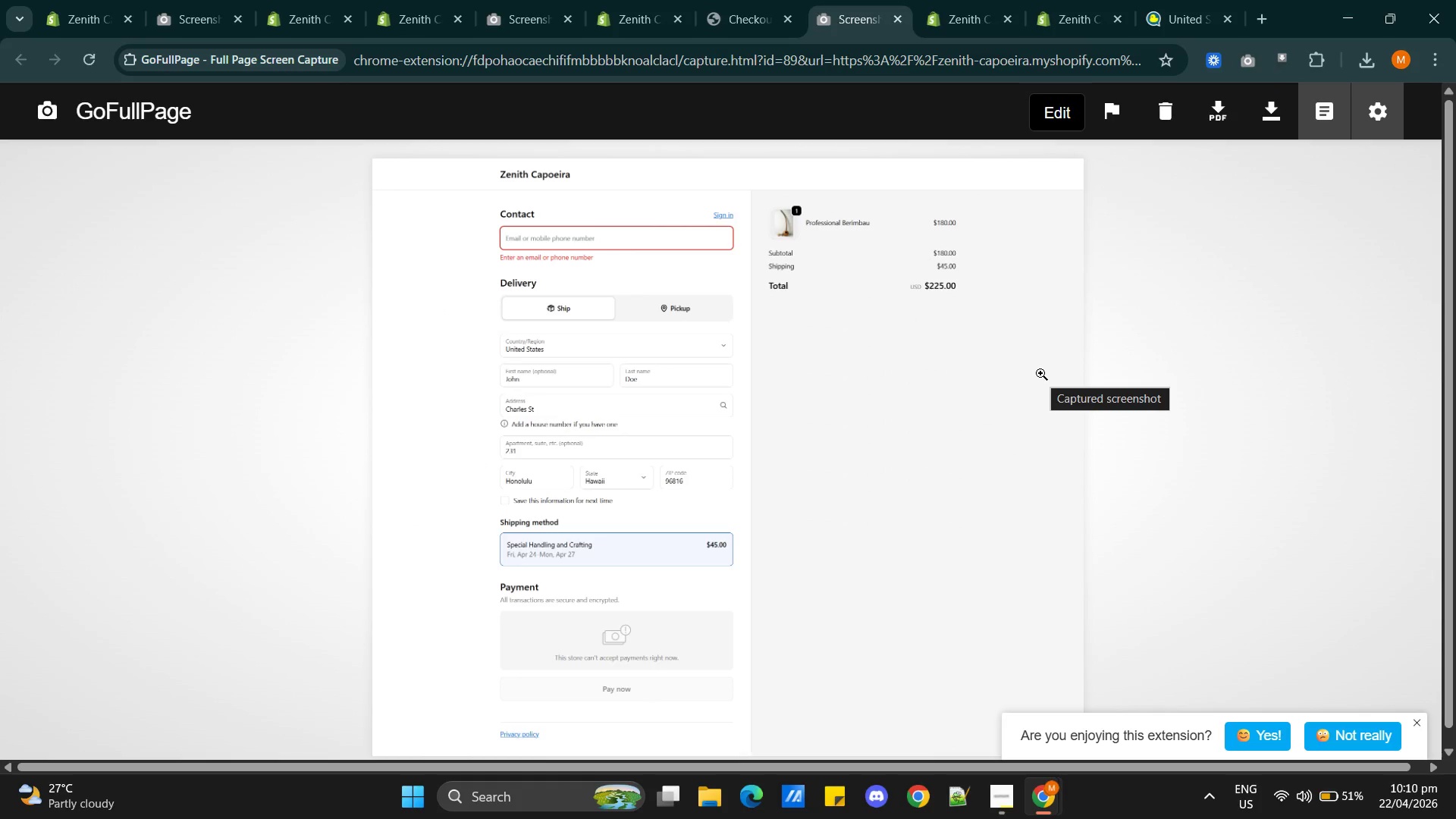 
left_click([1266, 116])